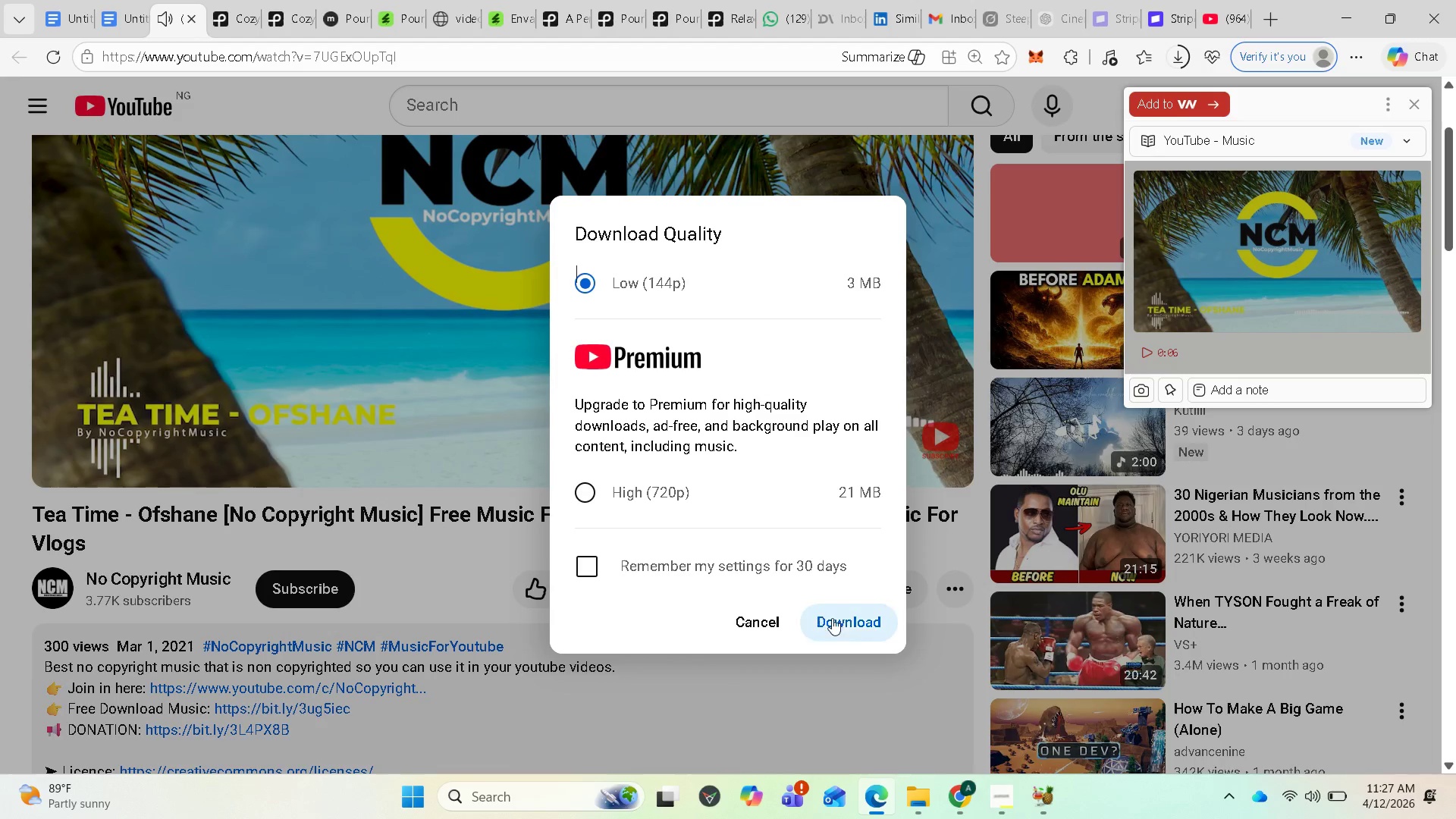 
left_click([855, 627])
 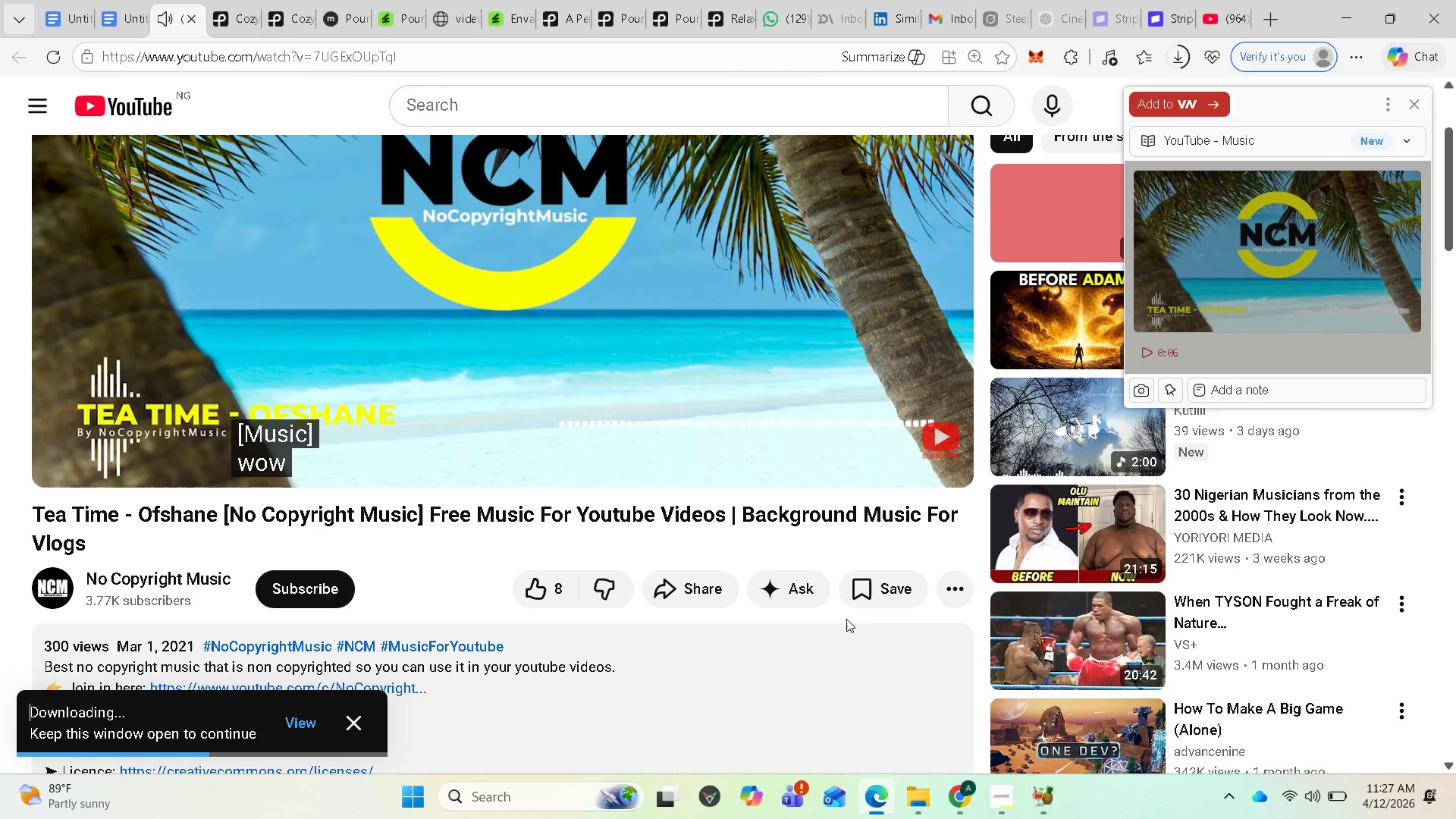 
left_click([1174, 58])
 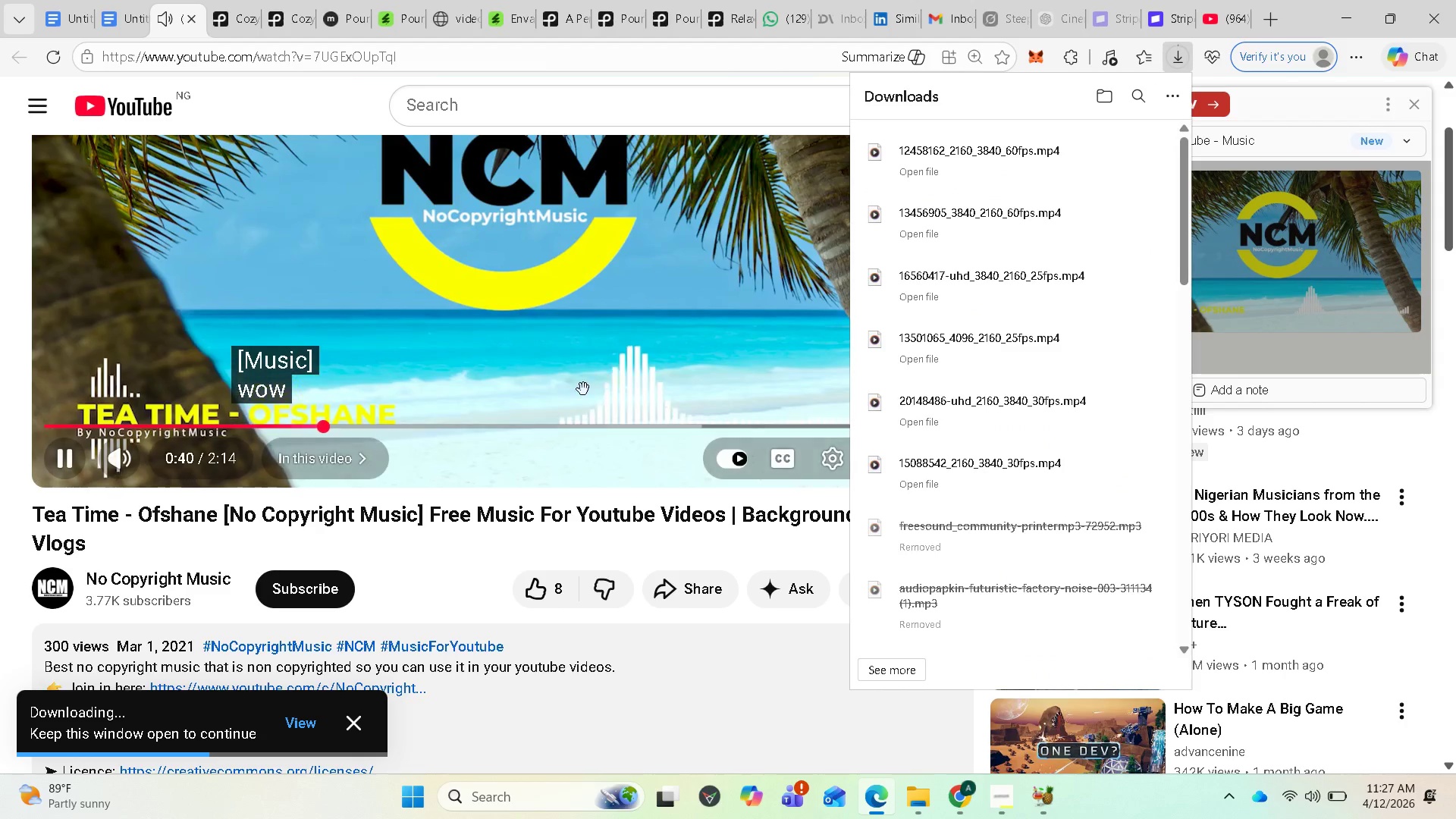 
left_click([582, 387])
 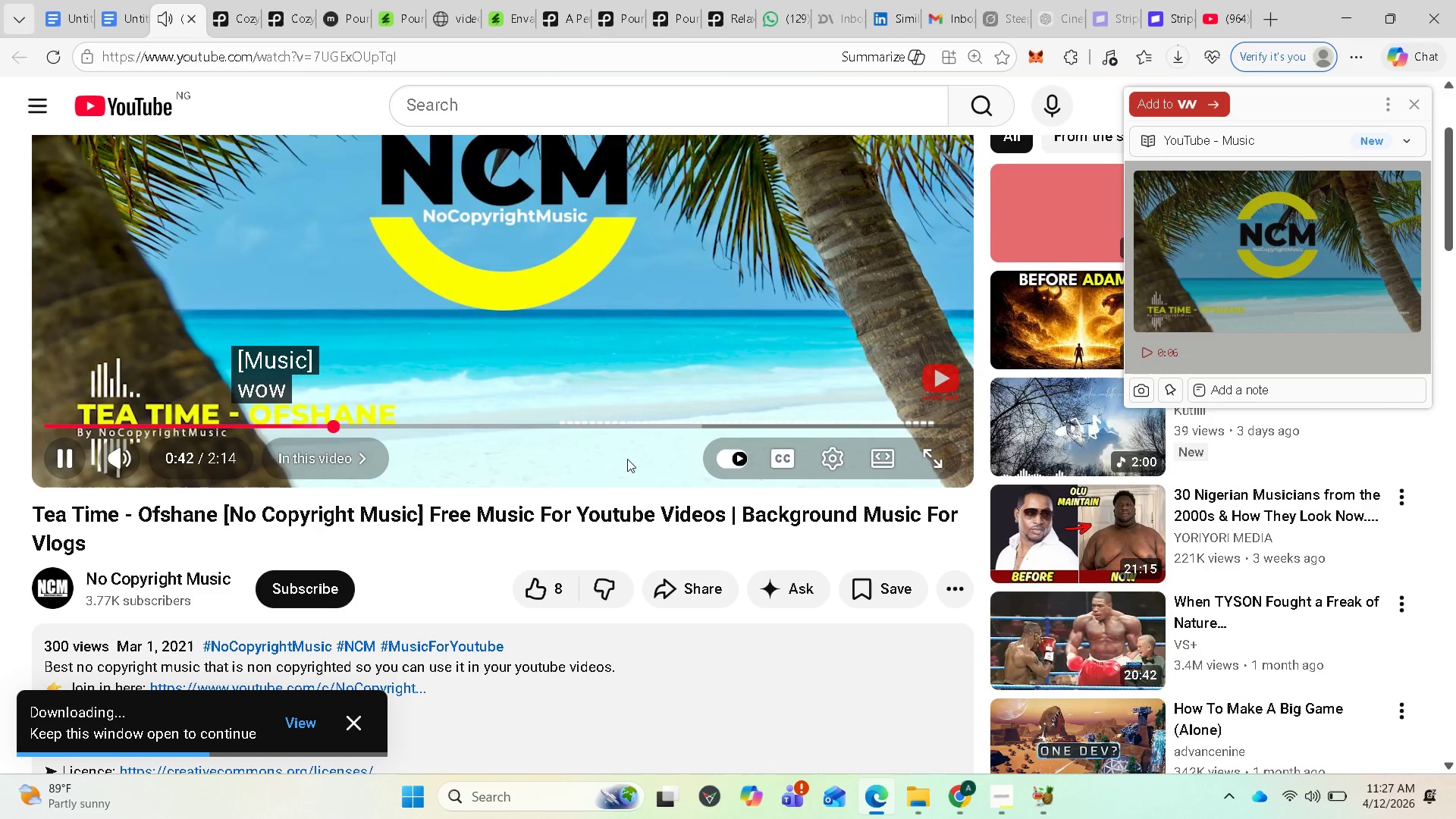 
scroll: coordinate [628, 475], scroll_direction: down, amount: 1.0
 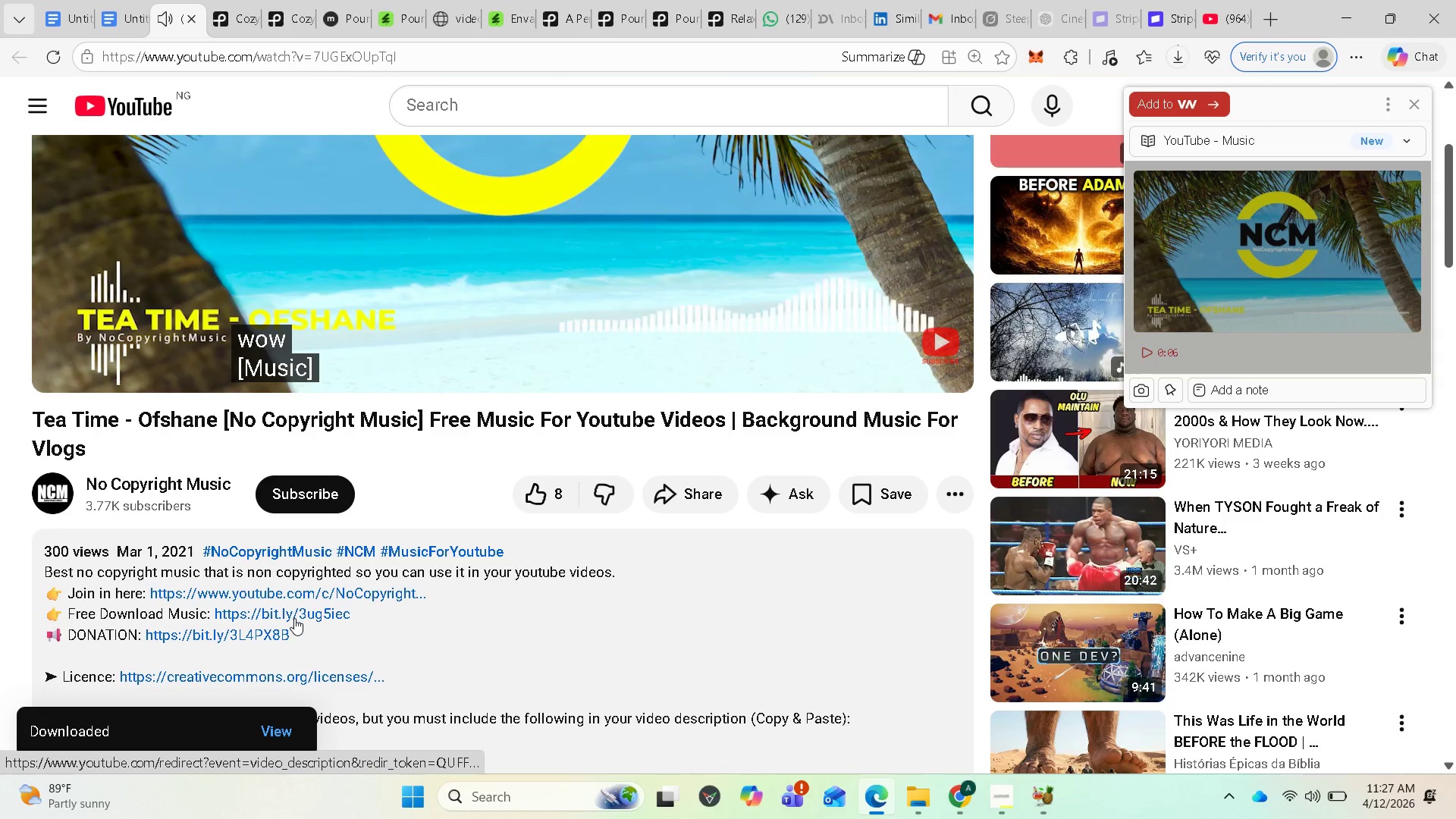 
wait(5.12)
 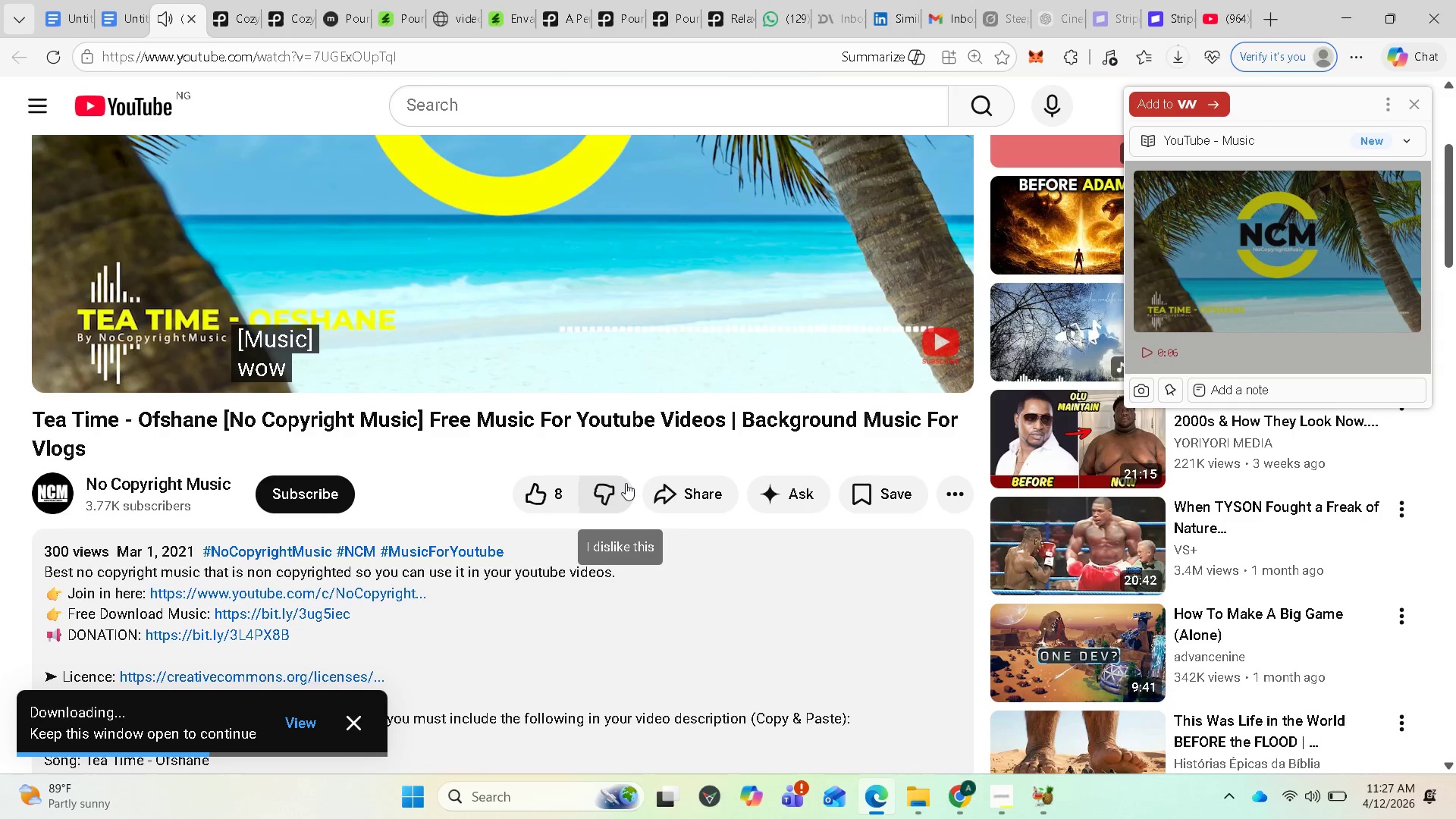 
scroll: coordinate [325, 624], scroll_direction: down, amount: 1.0
 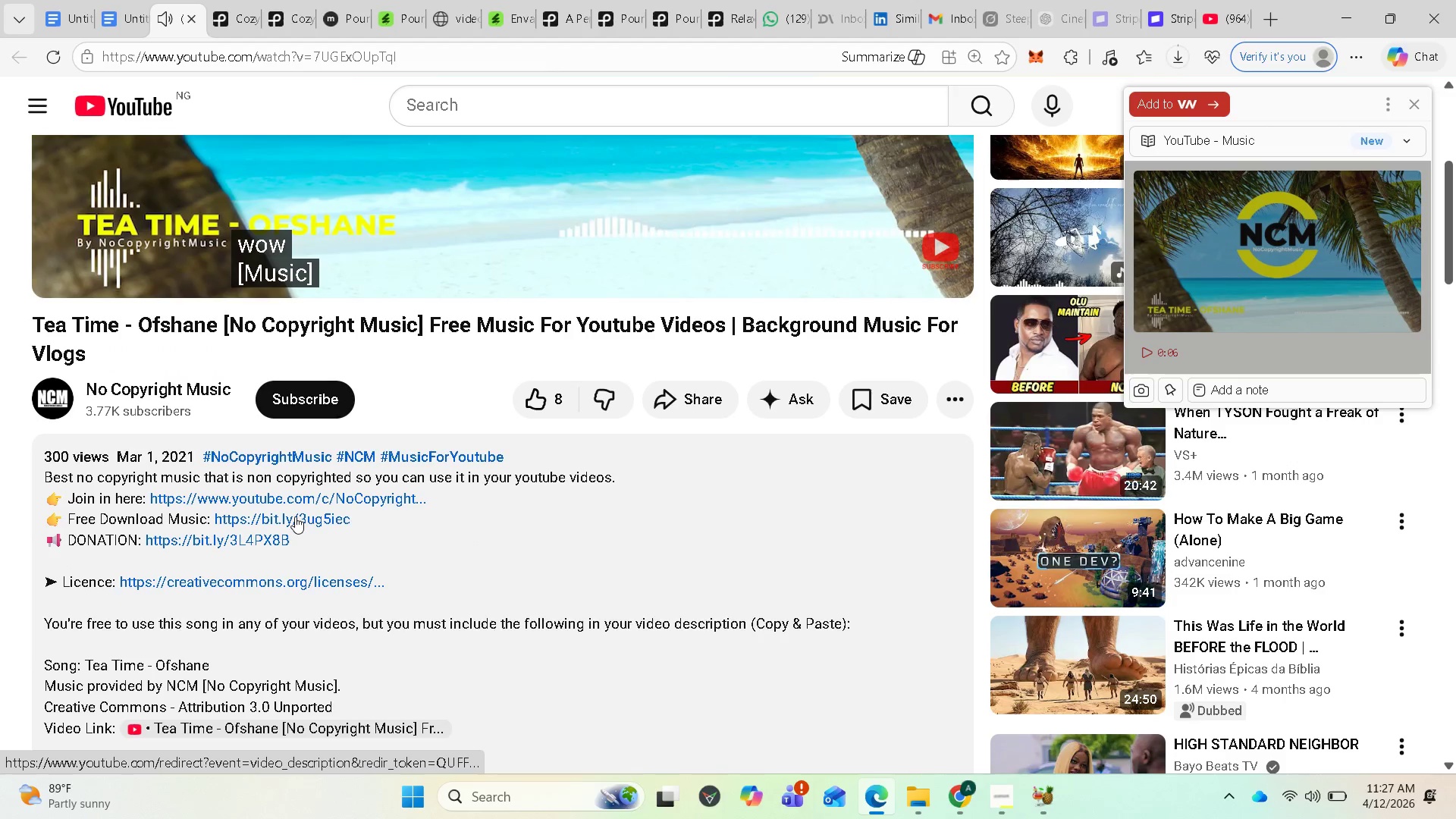 
scroll: coordinate [475, 449], scroll_direction: up, amount: 2.0
 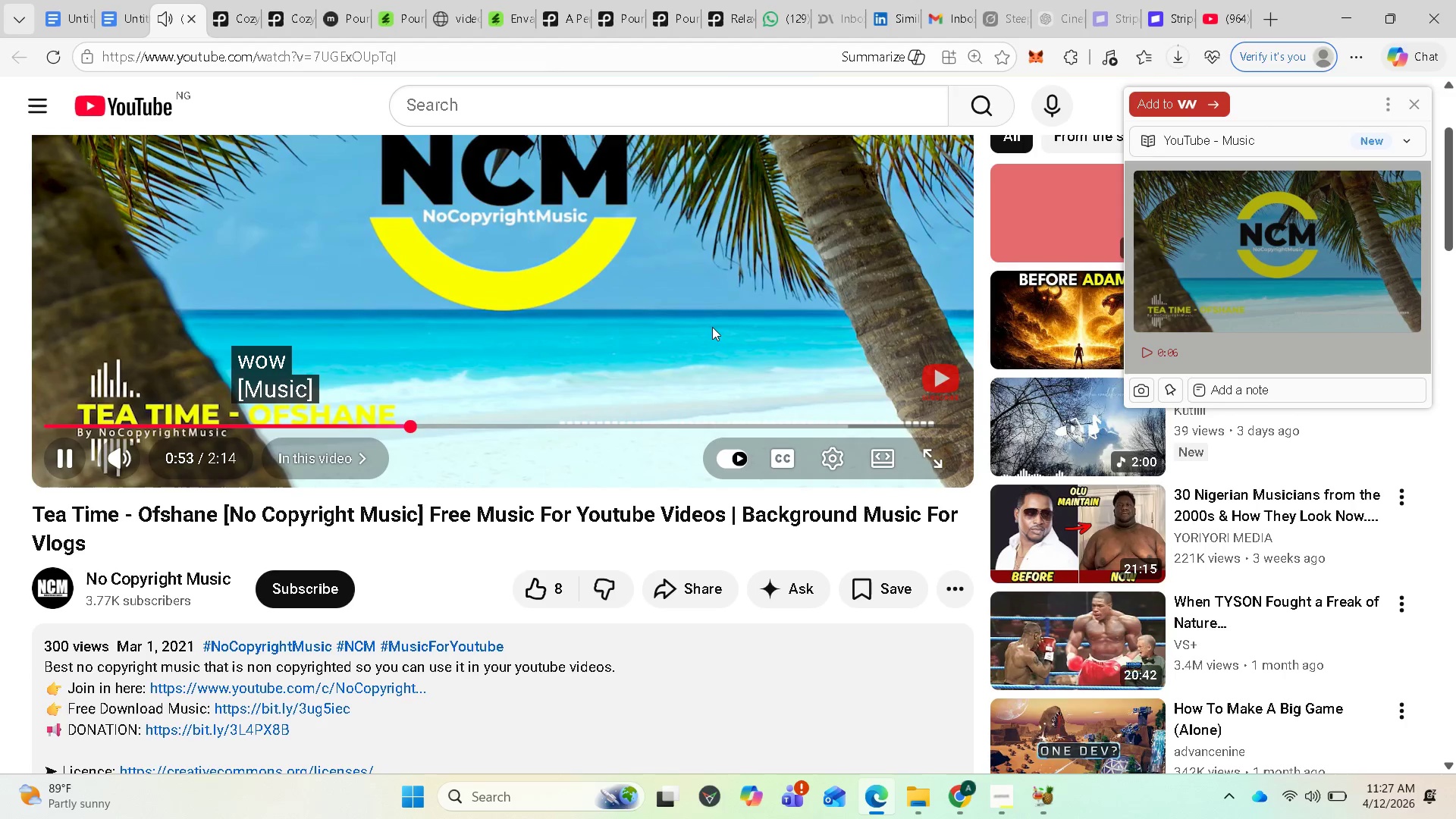 
left_click([712, 325])
 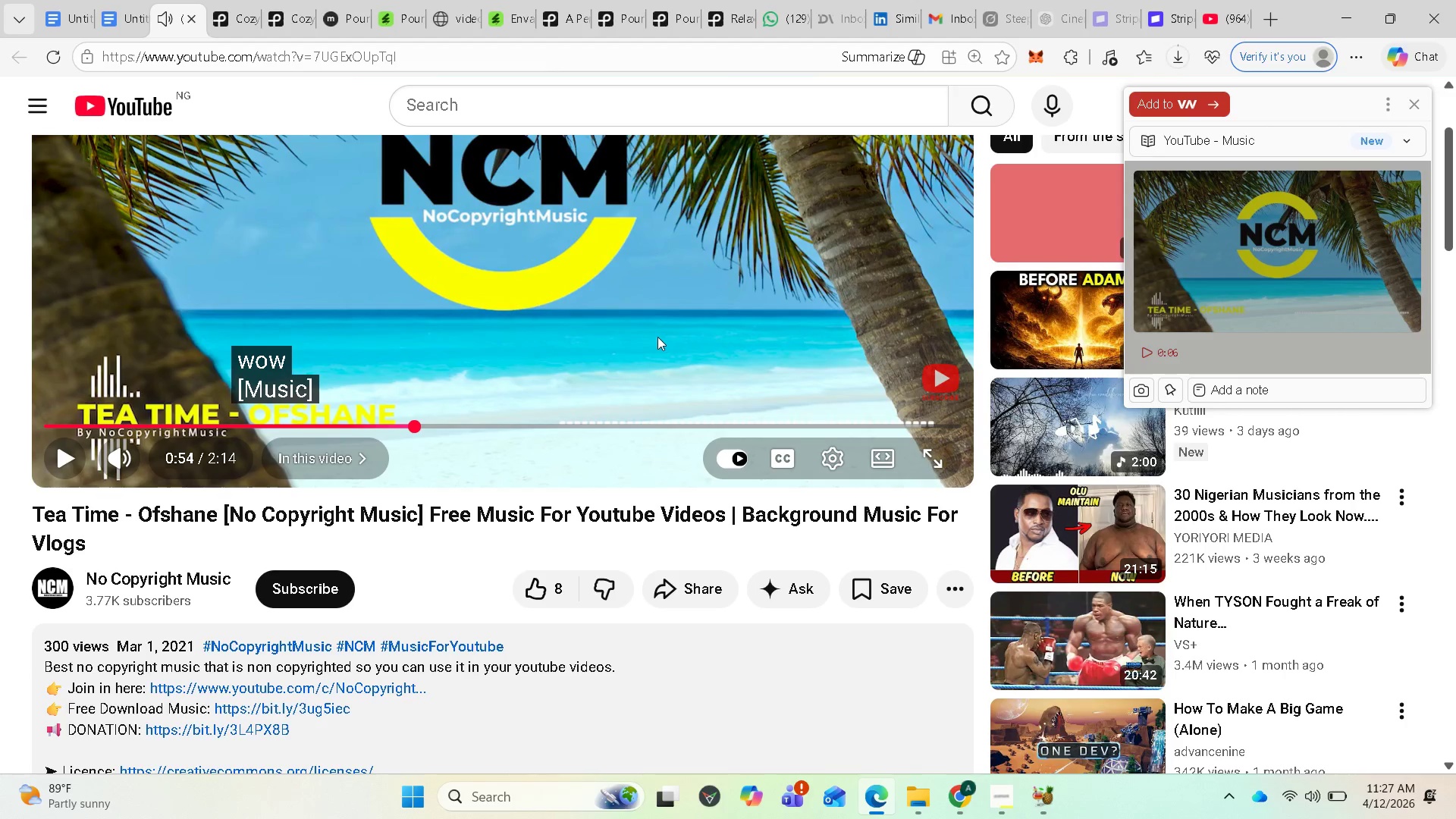 
scroll: coordinate [659, 337], scroll_direction: up, amount: 1.0
 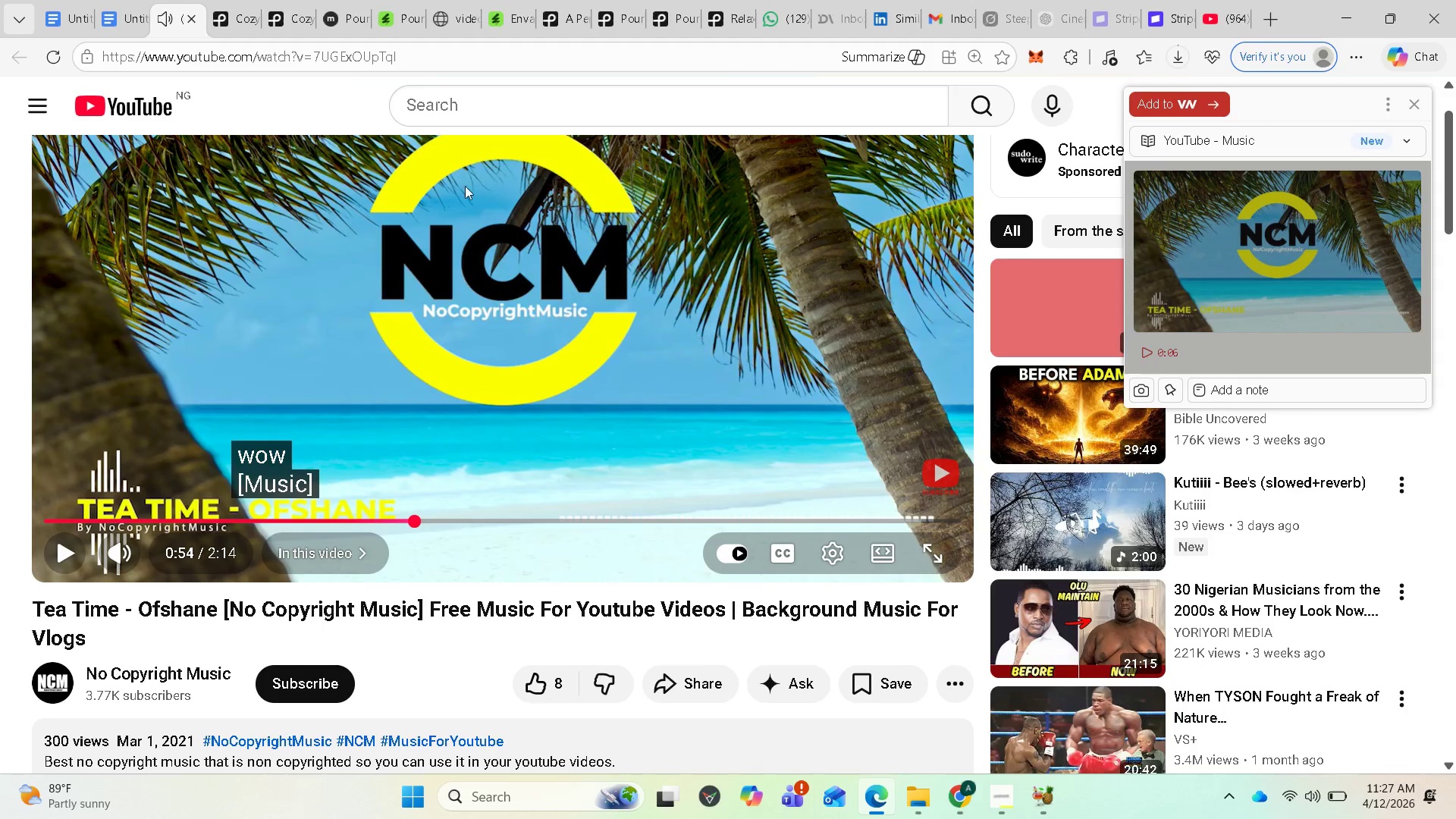 
left_click([140, 17])
 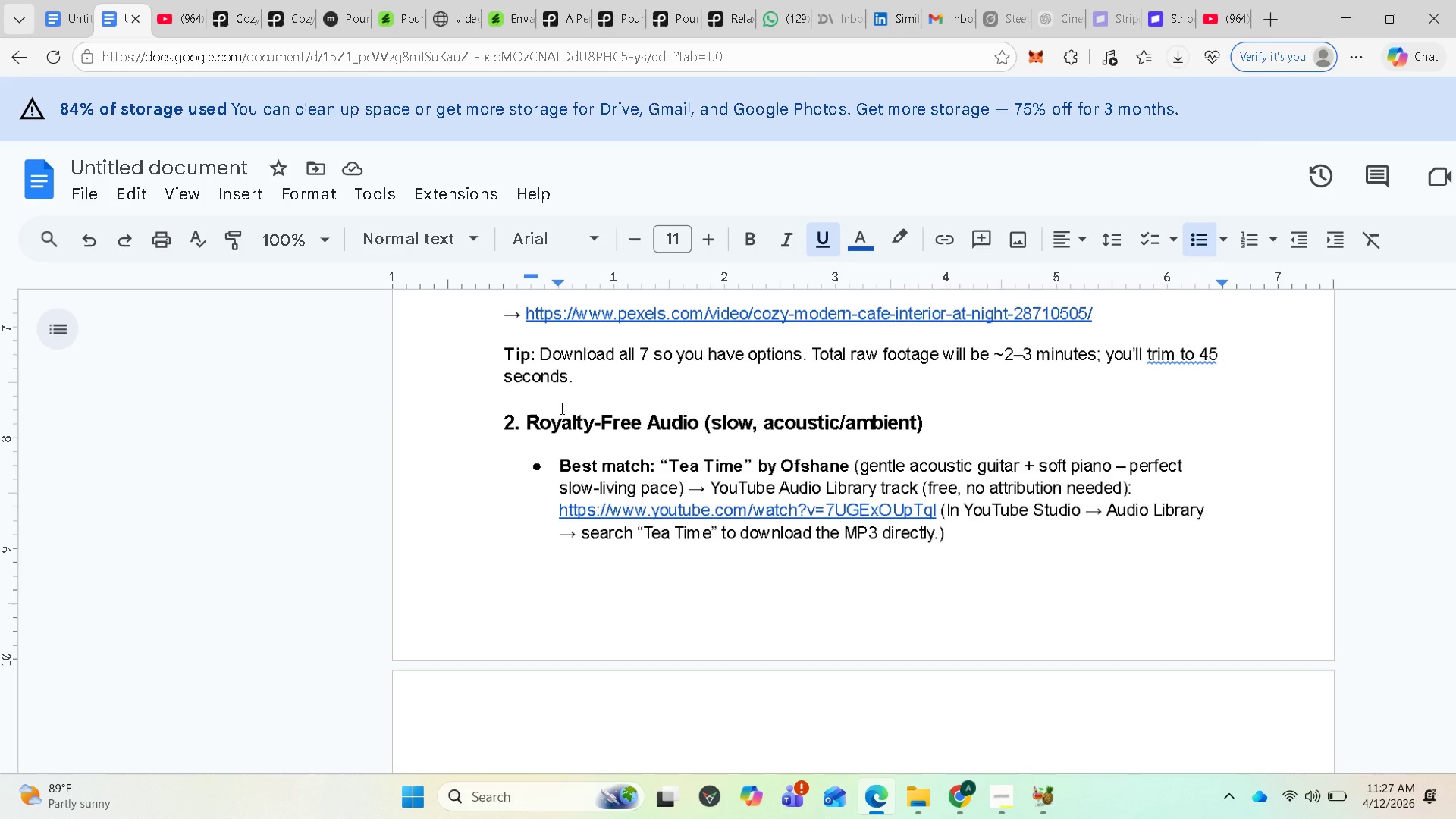 
scroll: coordinate [677, 497], scroll_direction: none, amount: 0.0
 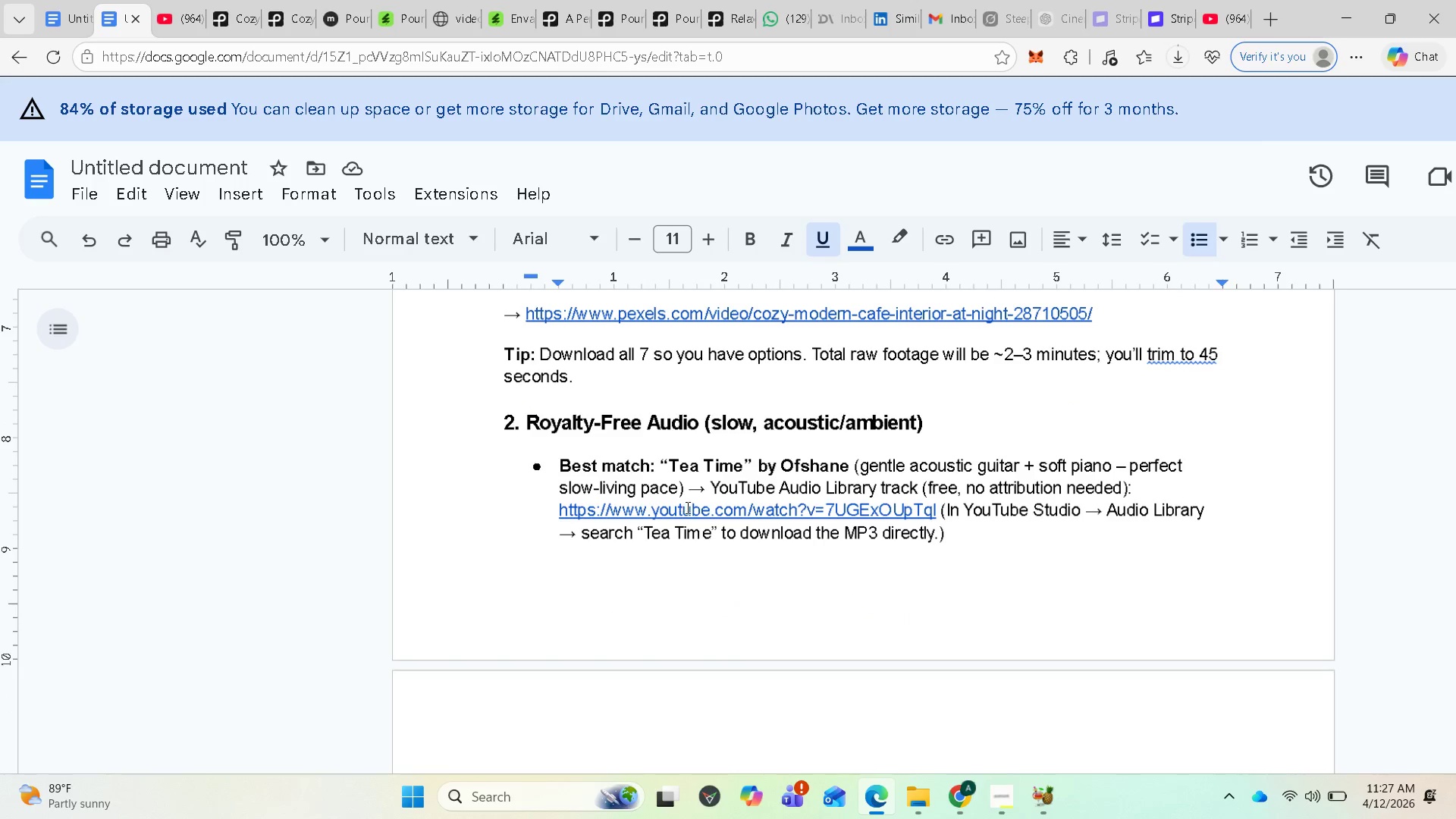 
scroll: coordinate [700, 532], scroll_direction: down, amount: 2.0
 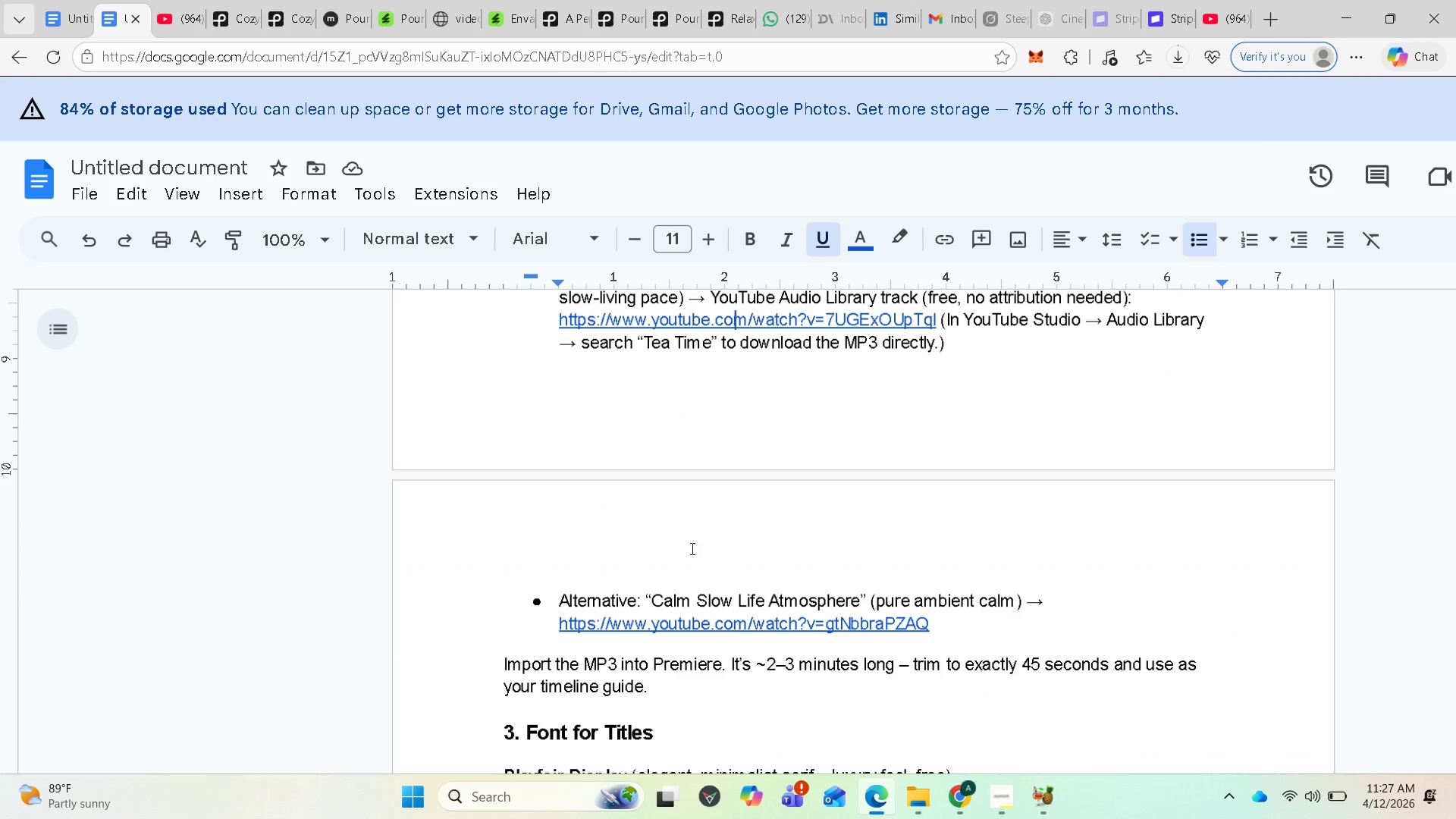 
scroll: coordinate [694, 537], scroll_direction: up, amount: 2.0
 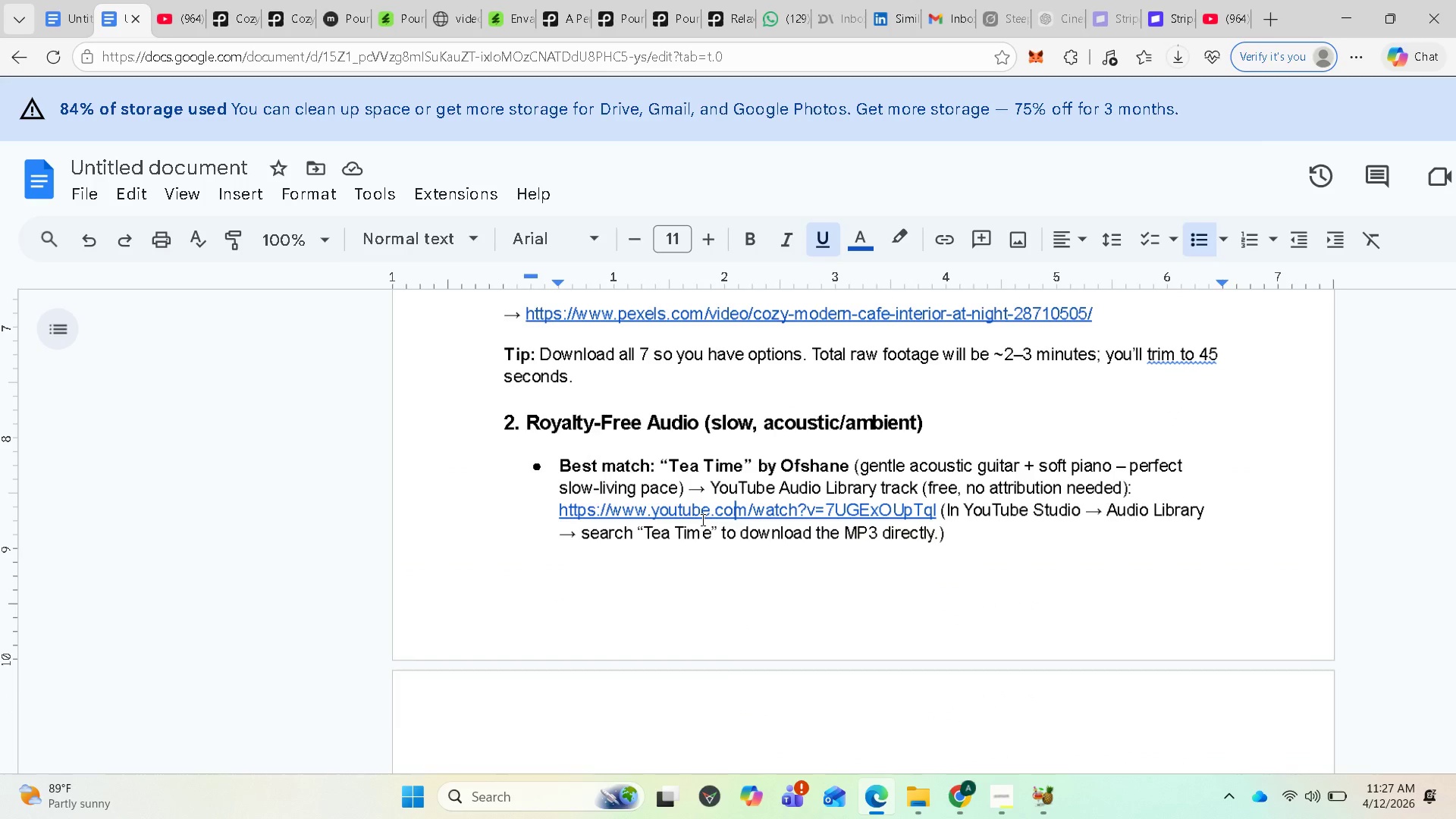 
scroll: coordinate [705, 532], scroll_direction: down, amount: 4.0
 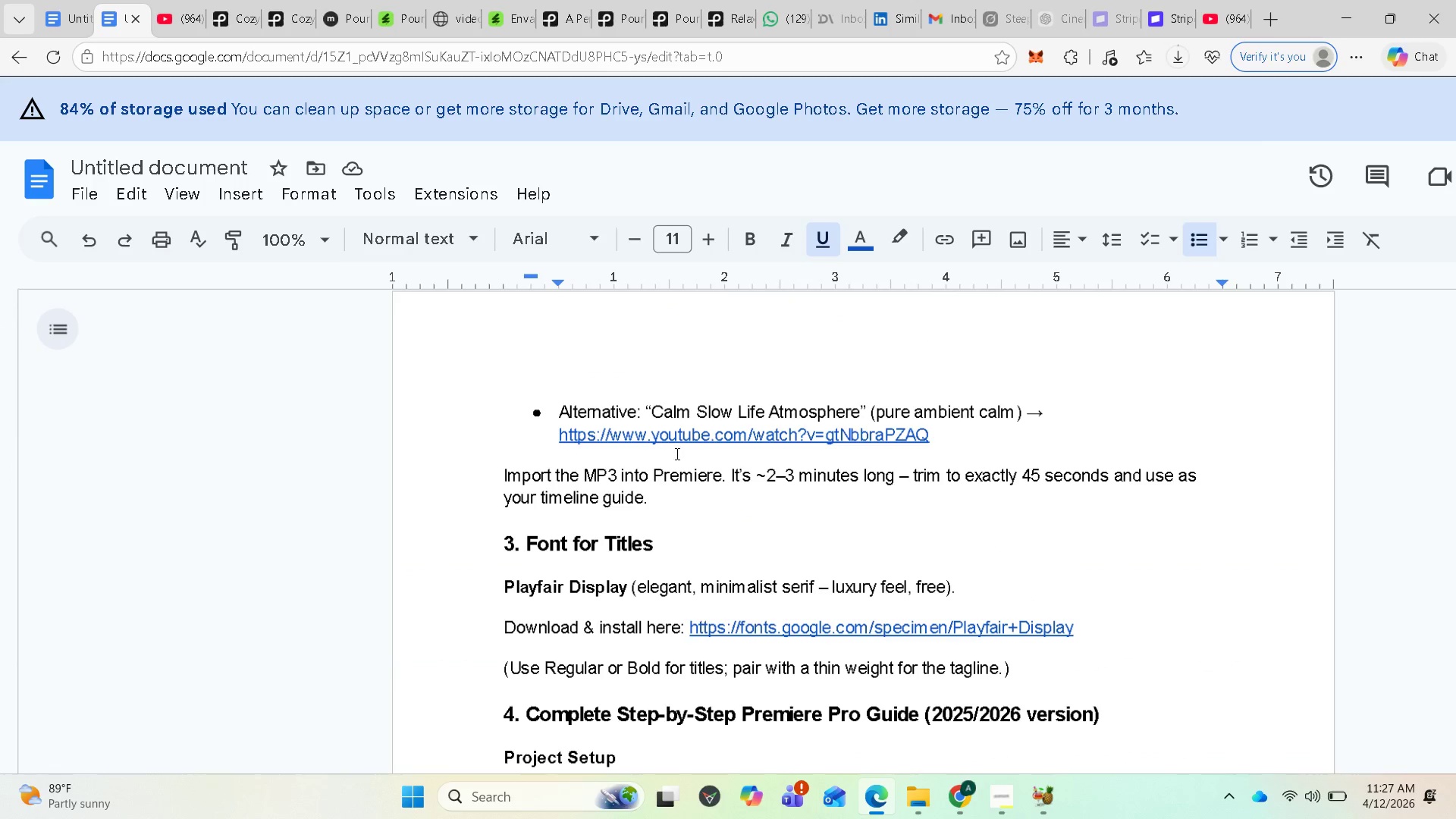 
left_click([673, 441])
 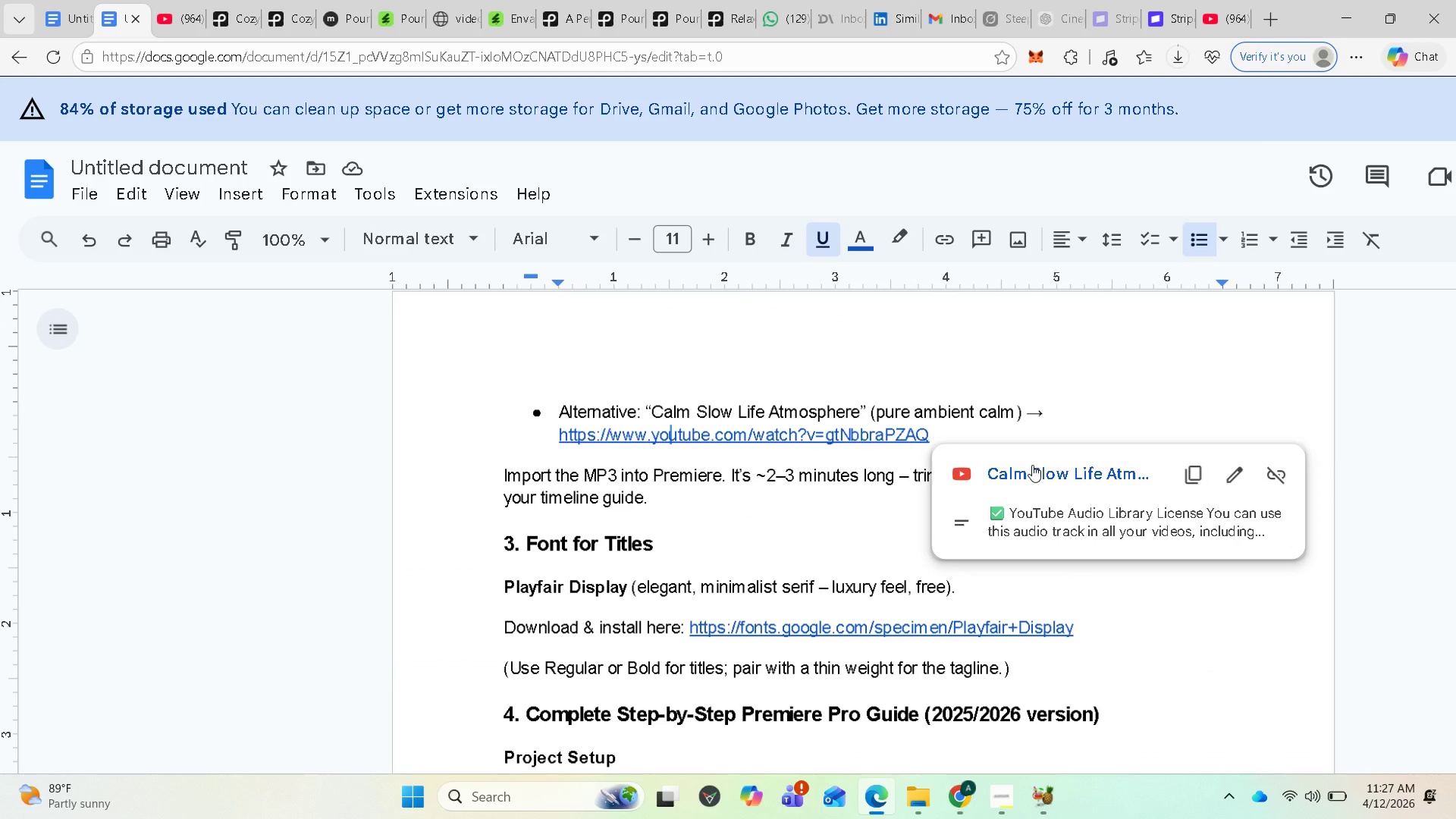 
left_click([1033, 473])
 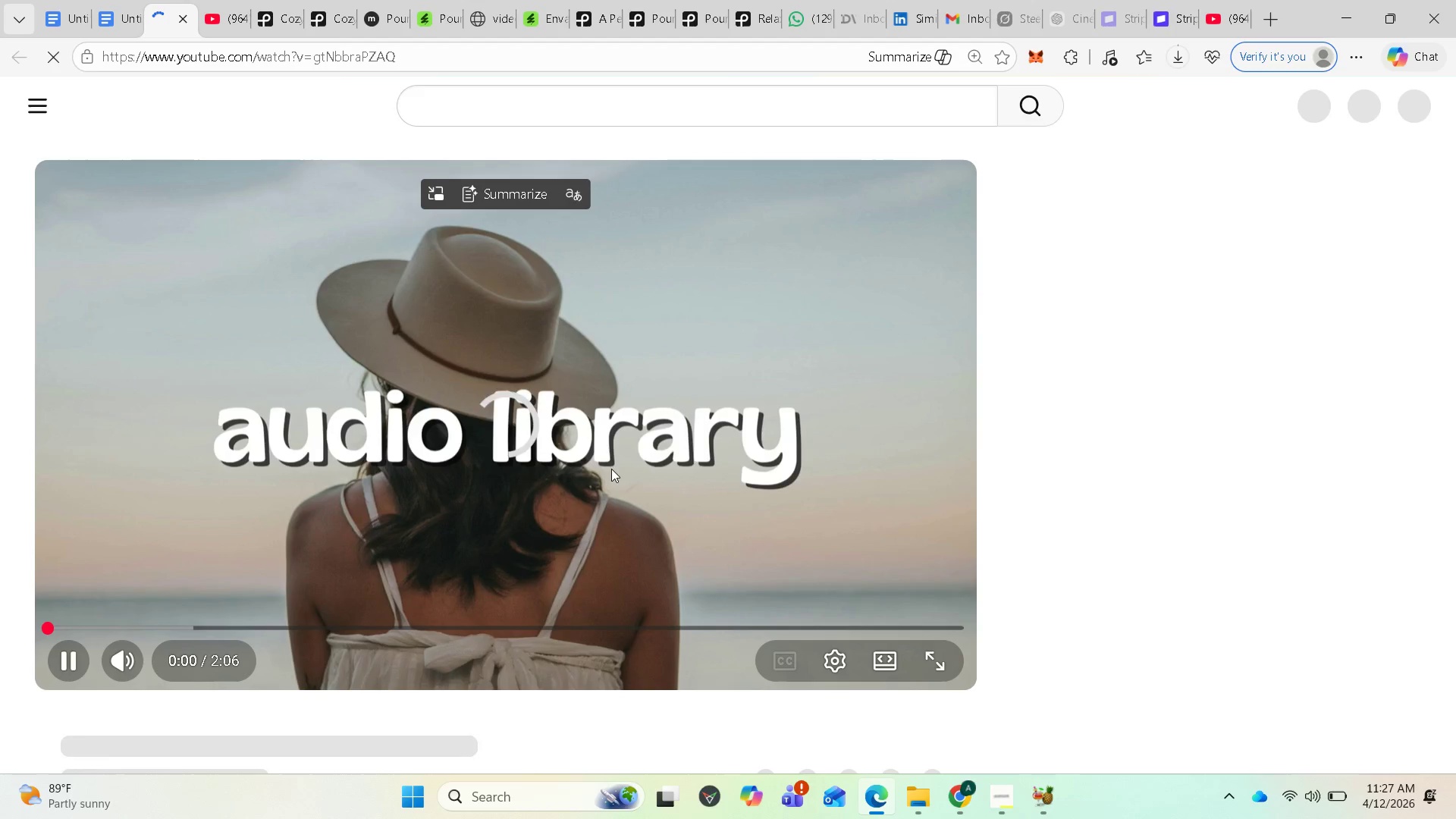 
wait(7.78)
 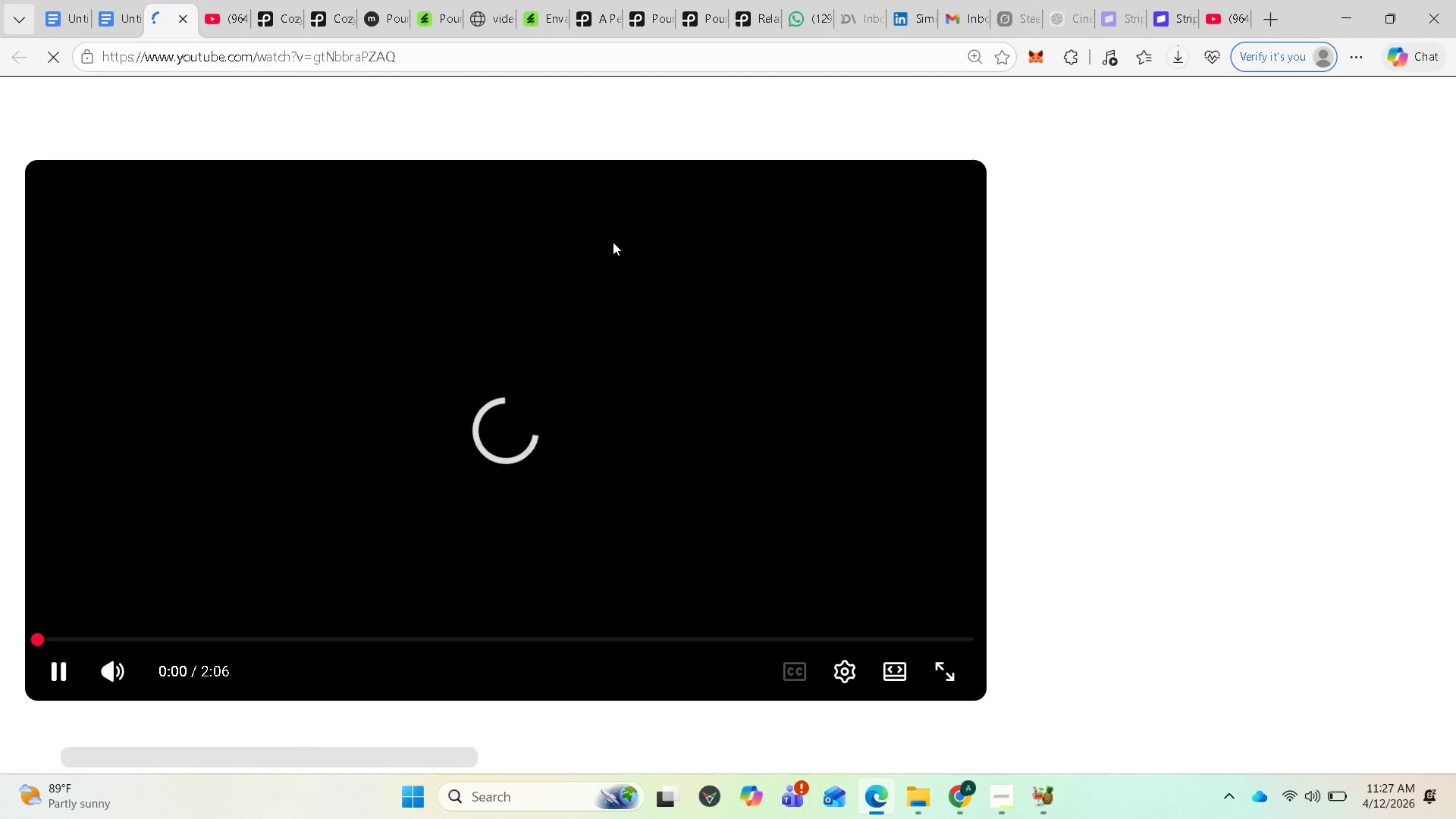 
left_click([683, 479])
 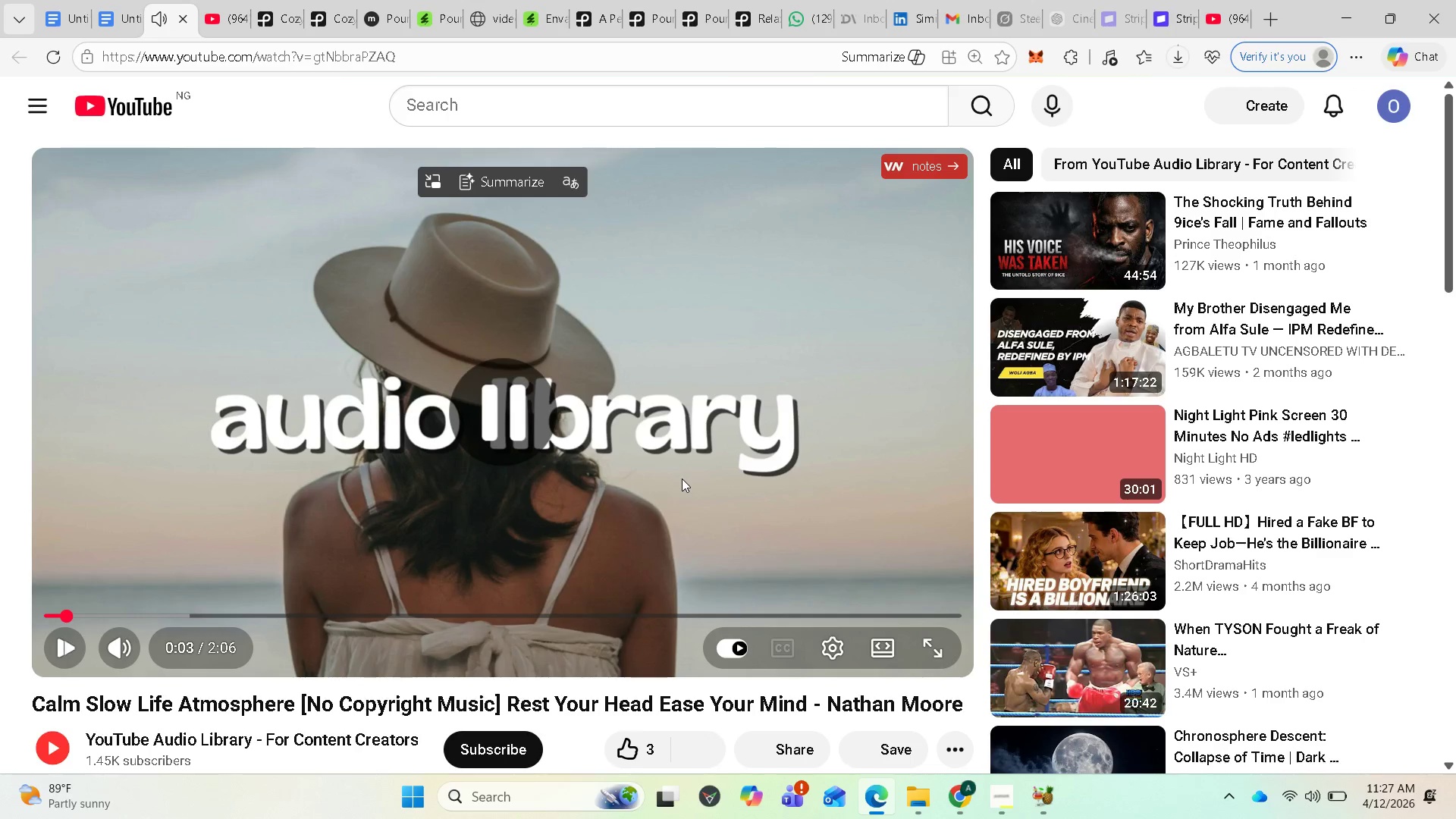 
scroll: coordinate [677, 477], scroll_direction: down, amount: 3.0
 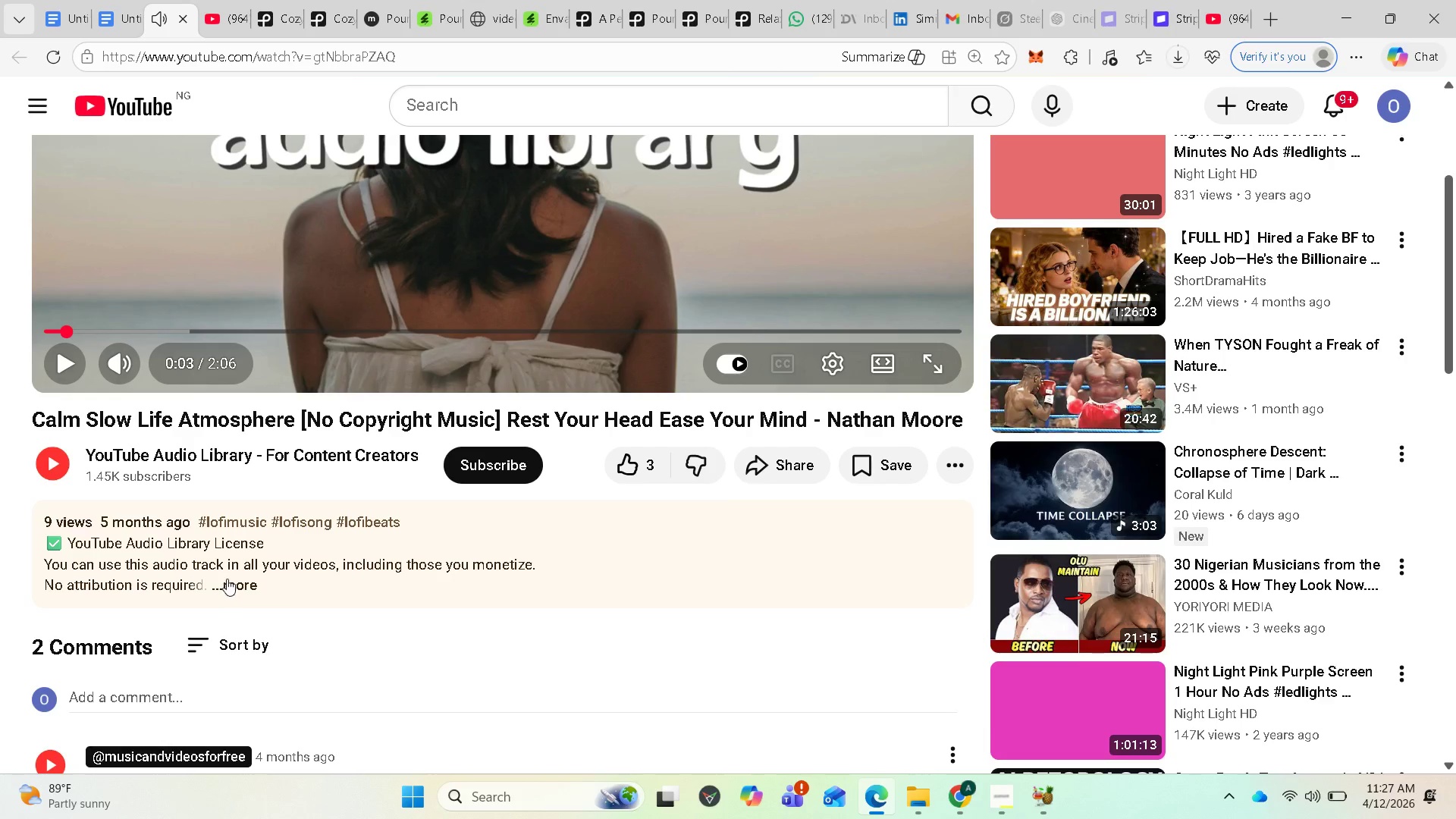 
left_click([229, 584])
 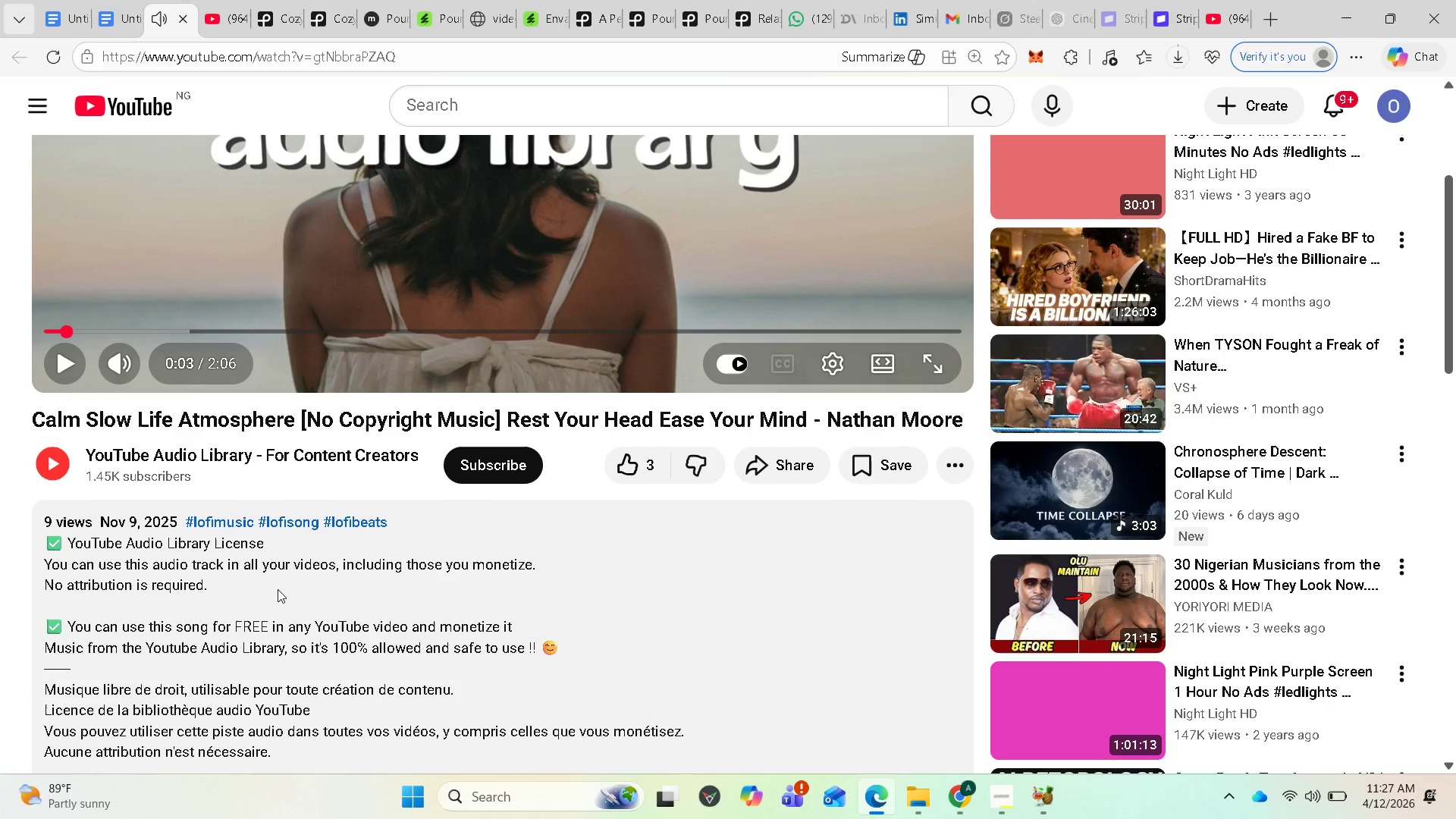 
scroll: coordinate [278, 589], scroll_direction: down, amount: 2.0
 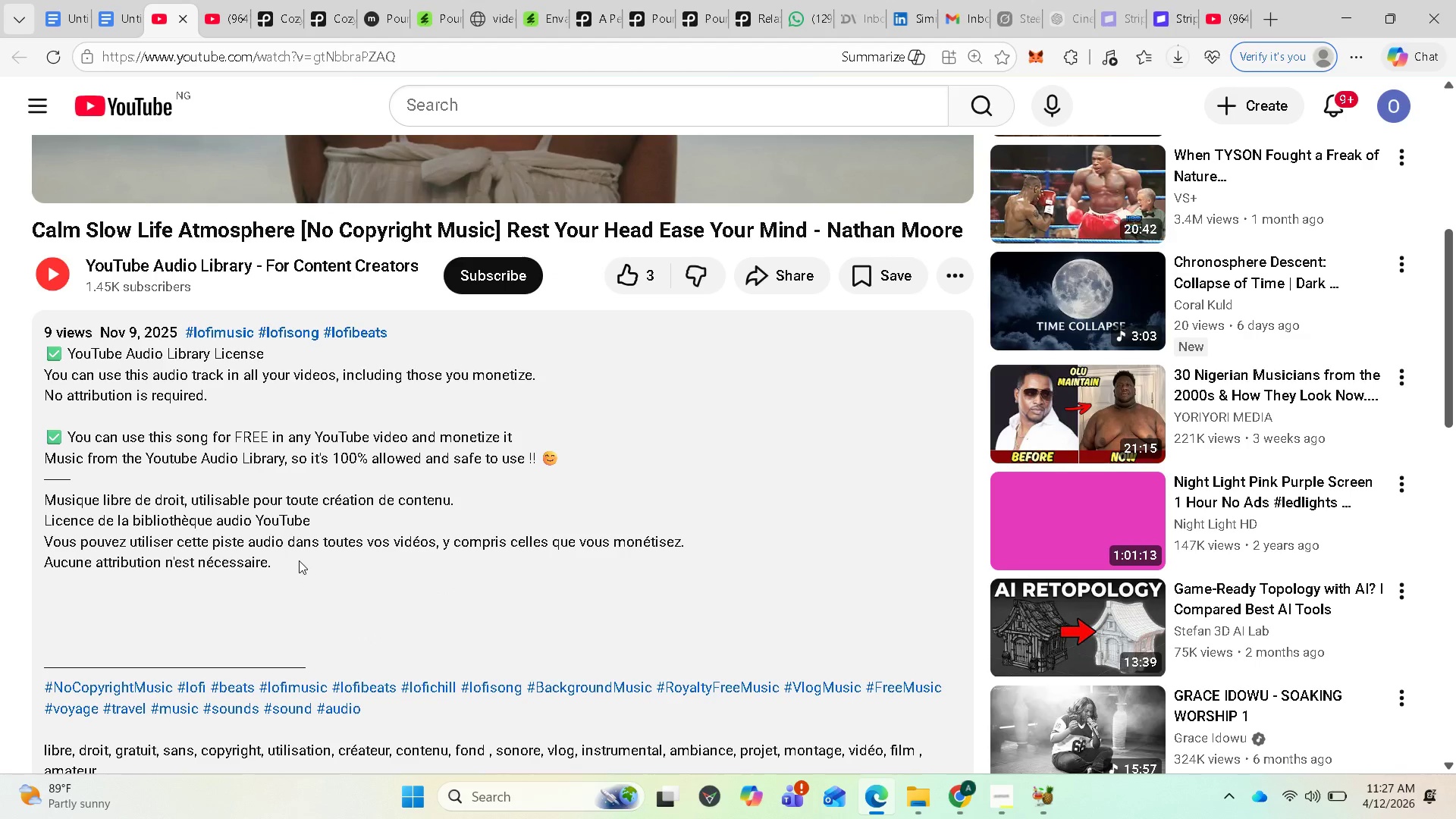 
scroll: coordinate [717, 393], scroll_direction: up, amount: 5.0
 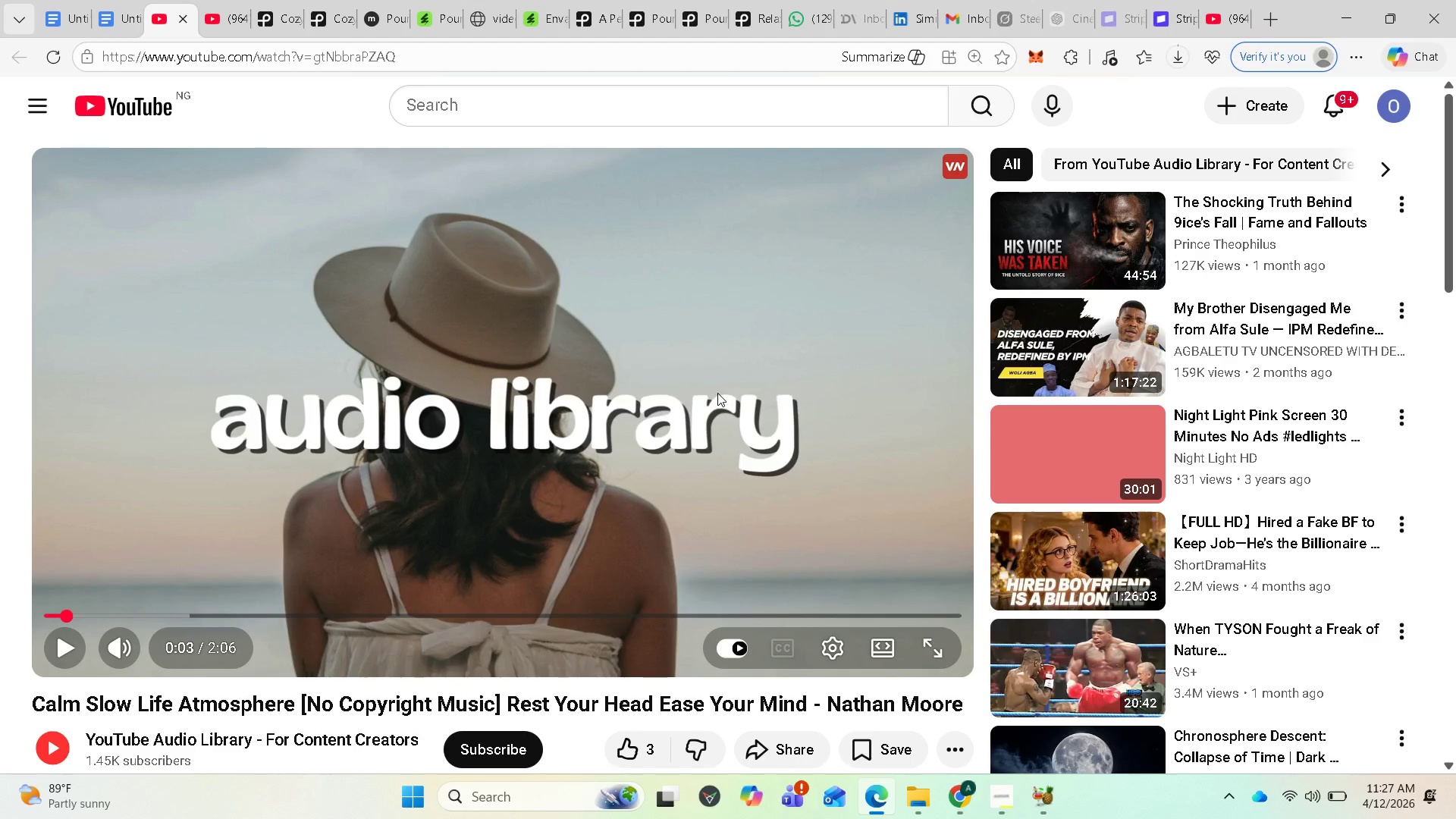 
key(Space)
 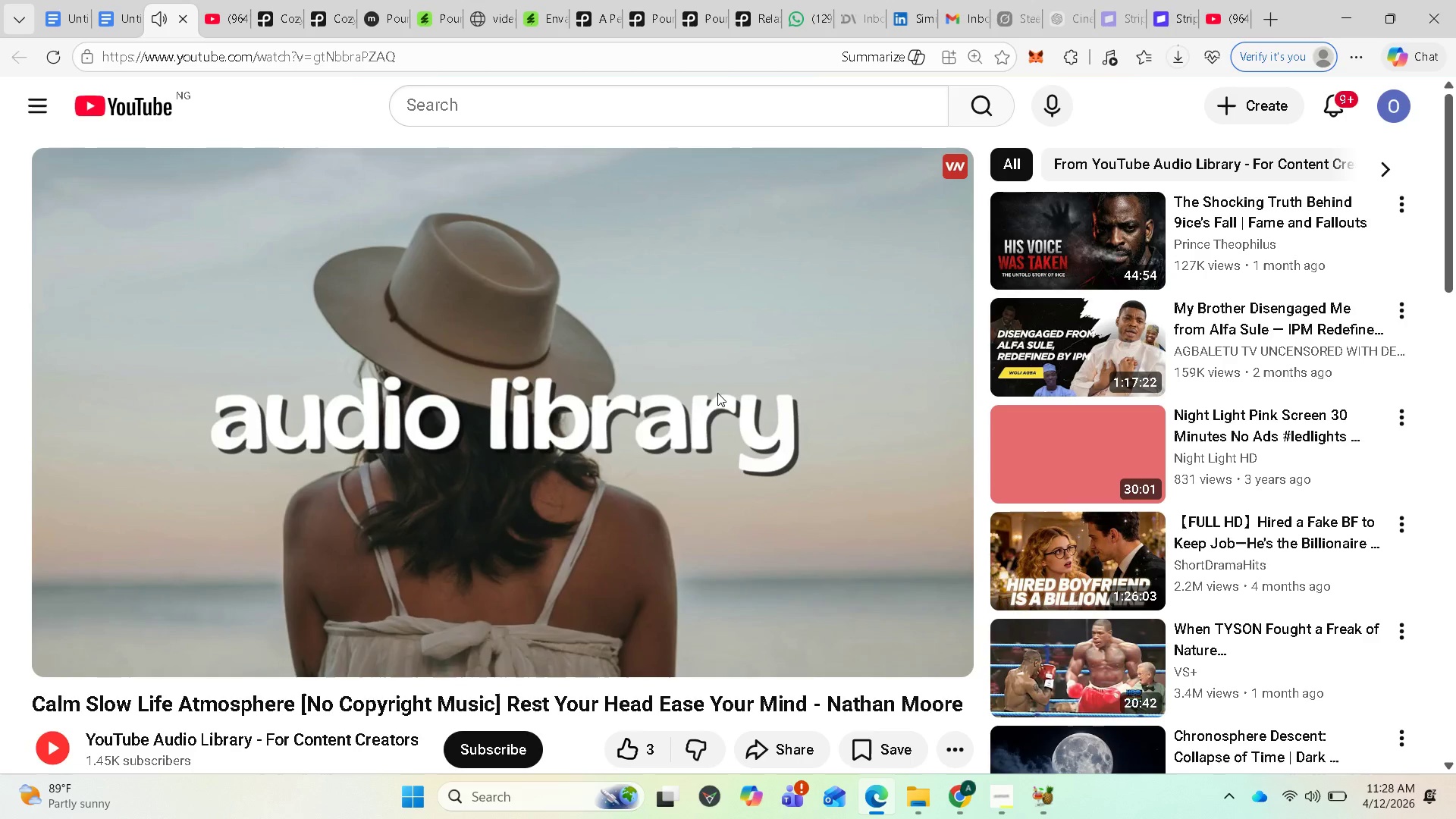 
wait(7.78)
 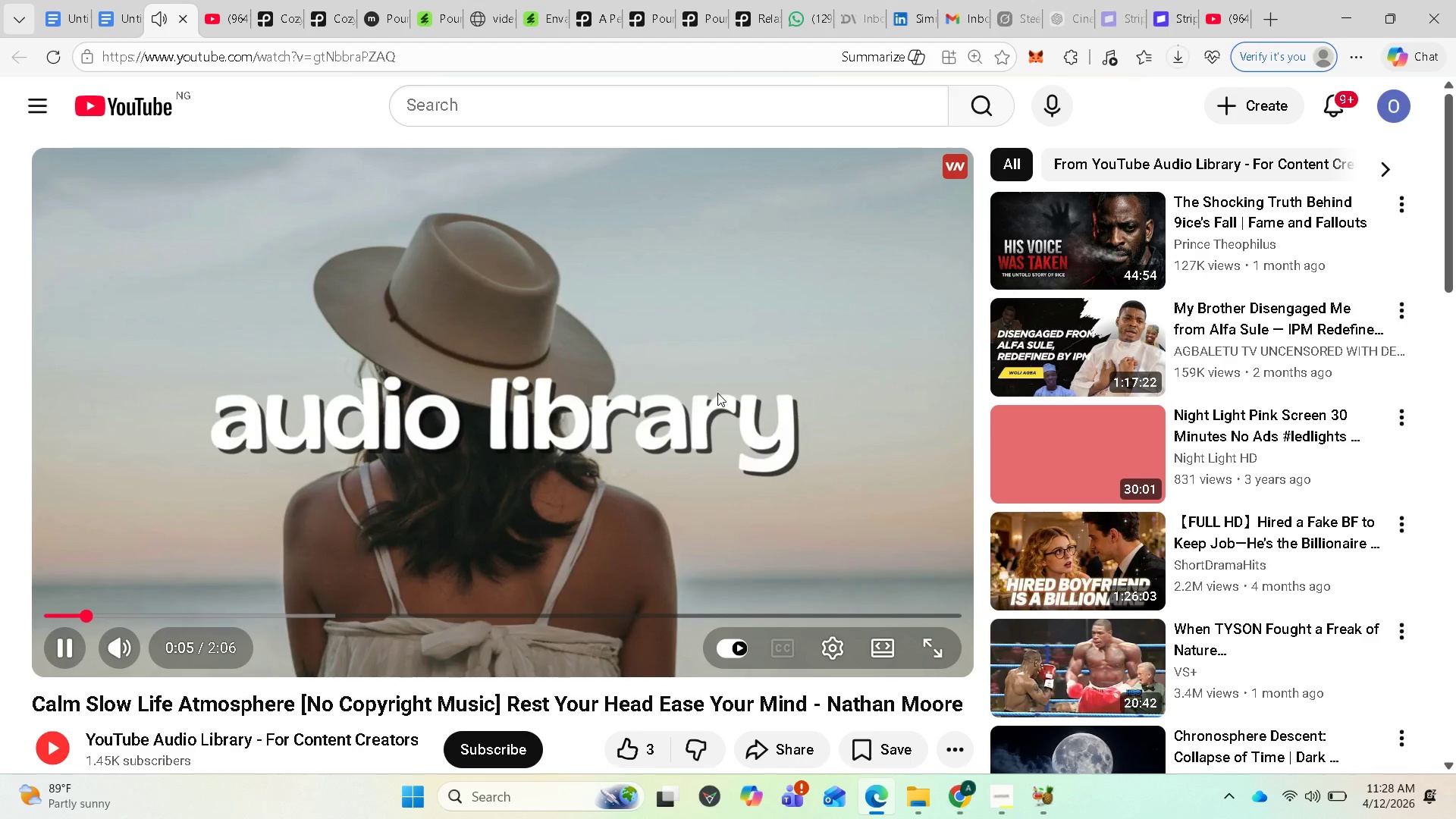 
key(Space)
 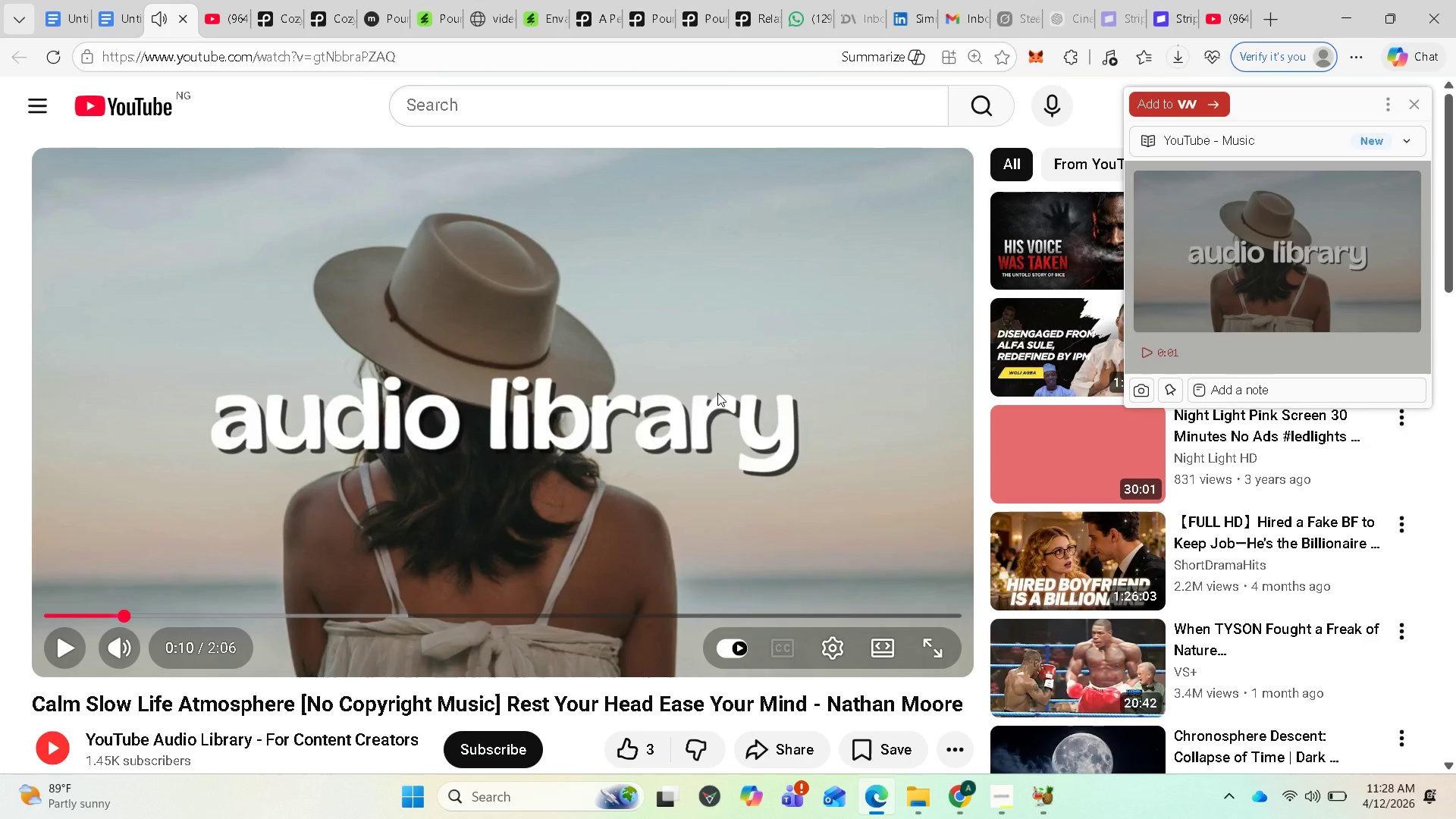 
key(PrintScreen)
 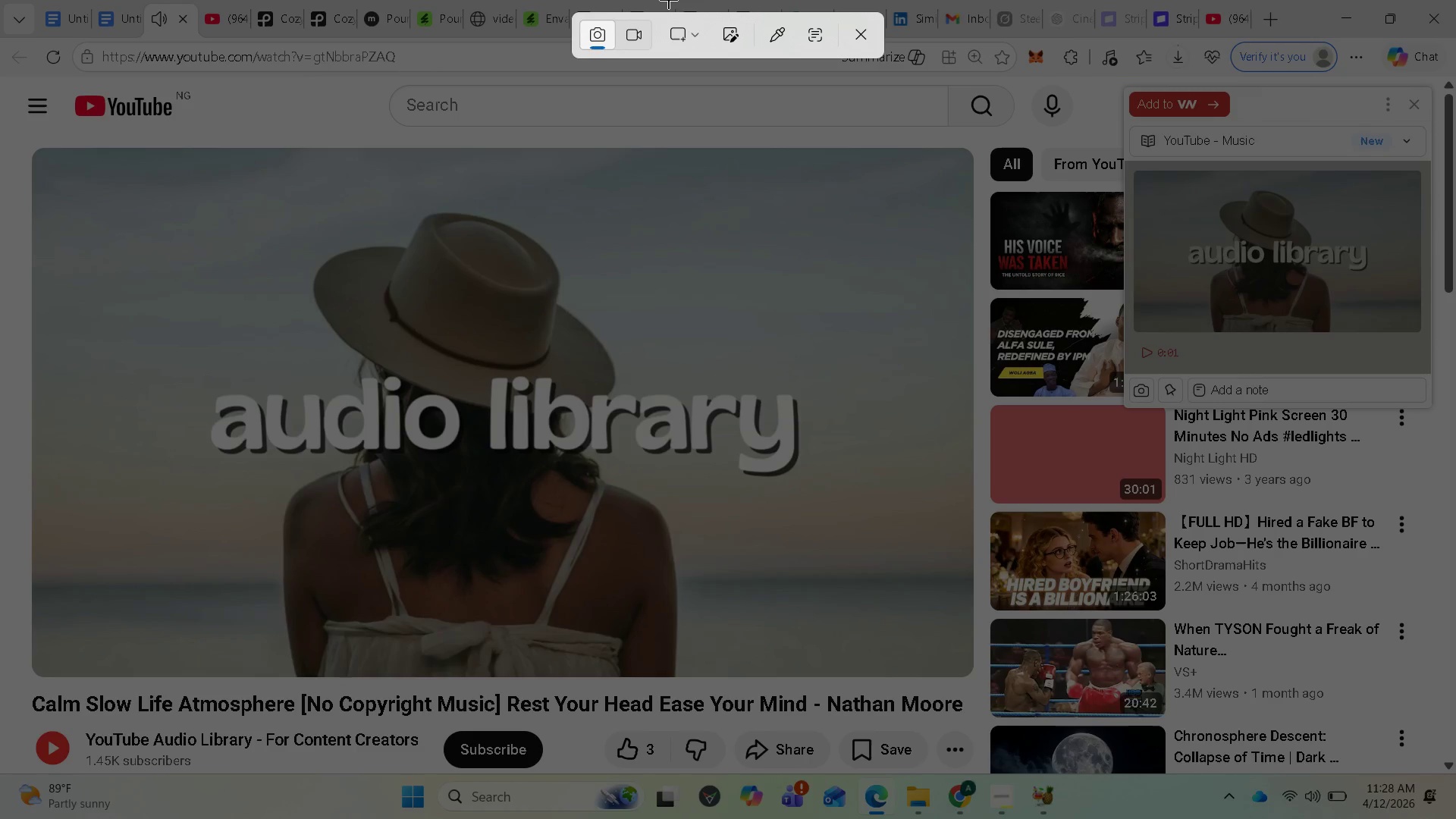 
mouse_move([689, 32])
 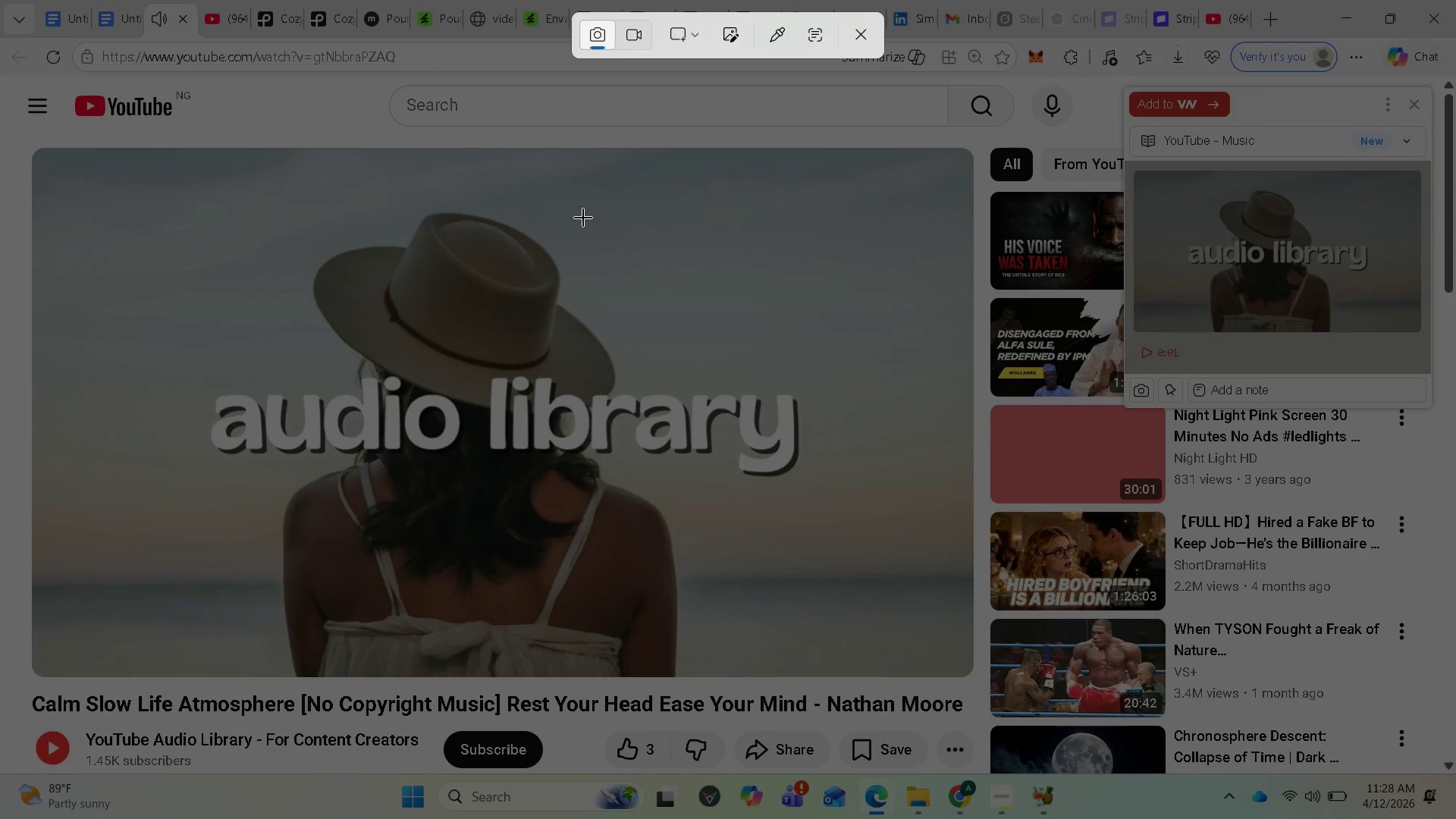 
left_click([493, 331])
 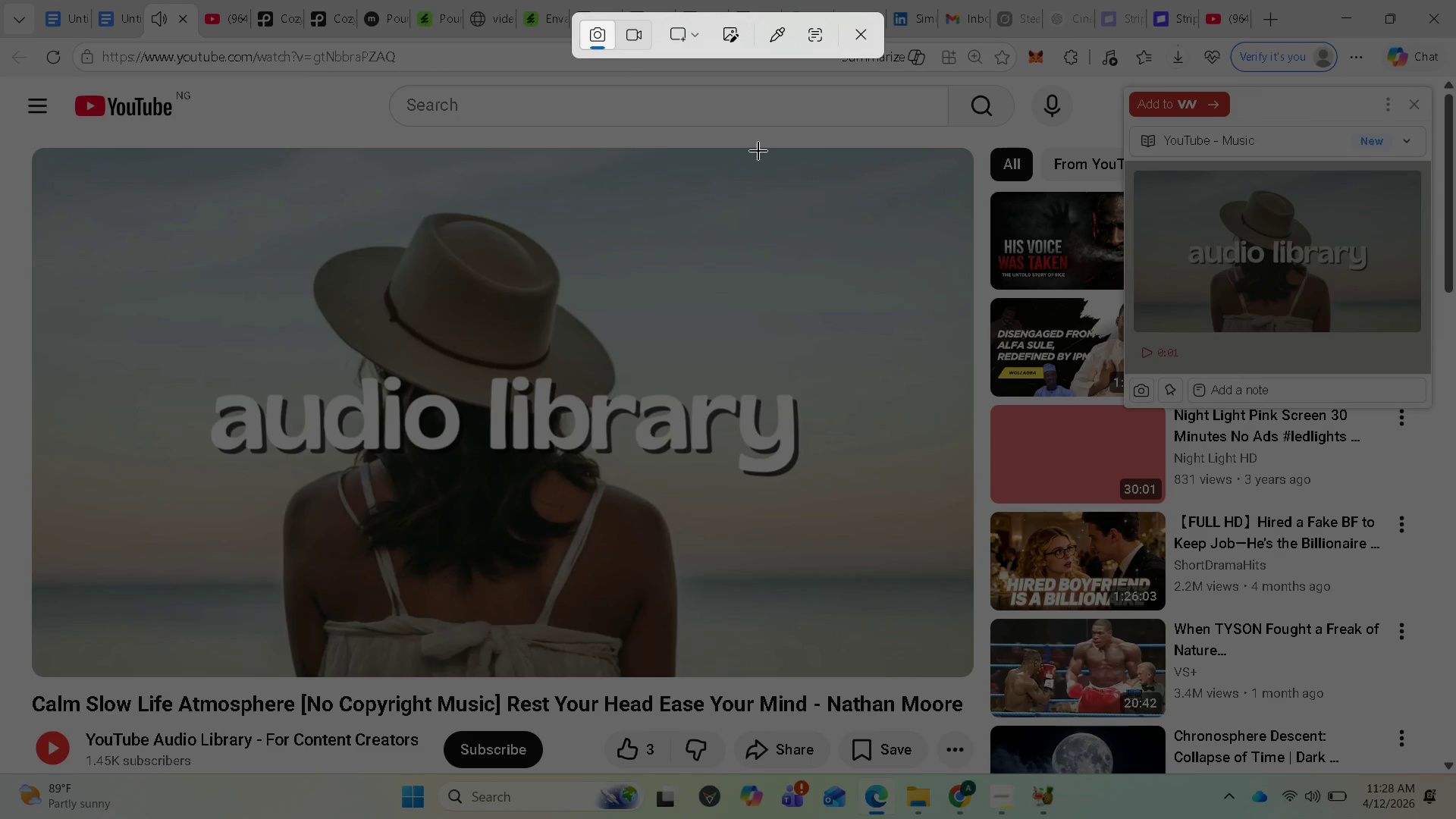 
left_click([867, 25])
 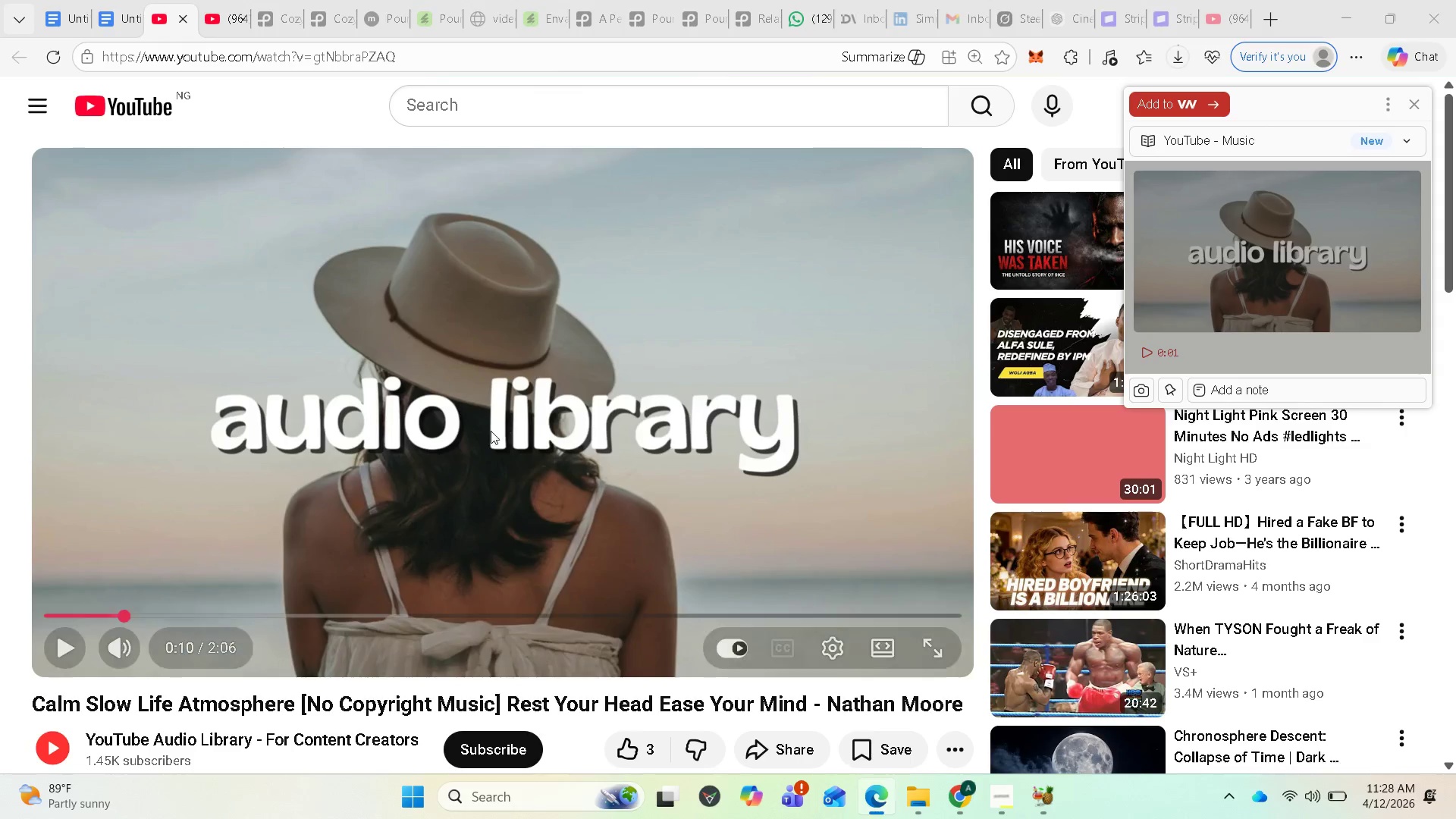 
scroll: coordinate [483, 410], scroll_direction: down, amount: 3.0
 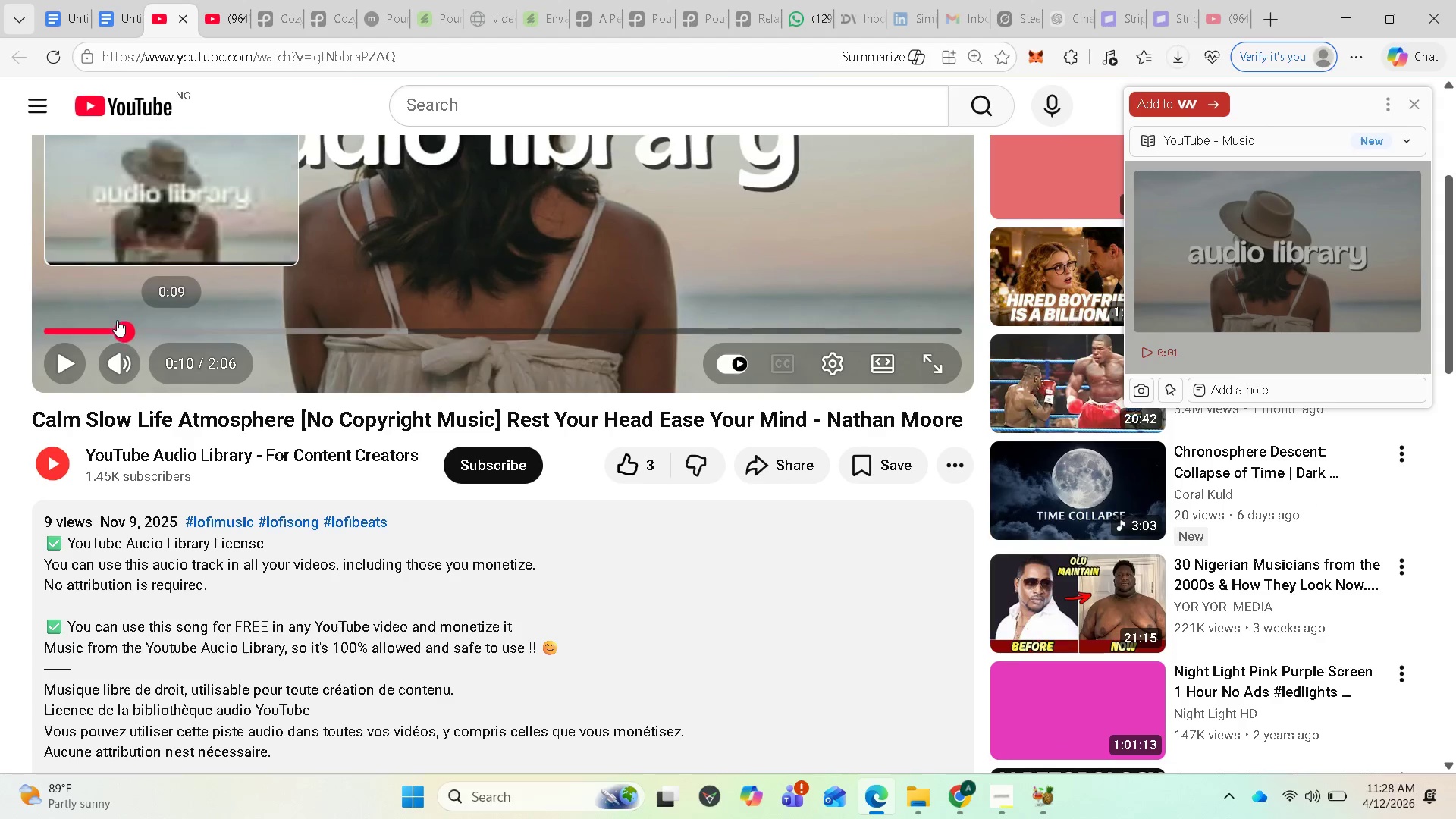 
left_click_drag(start_coordinate=[114, 325], to_coordinate=[29, 315])
 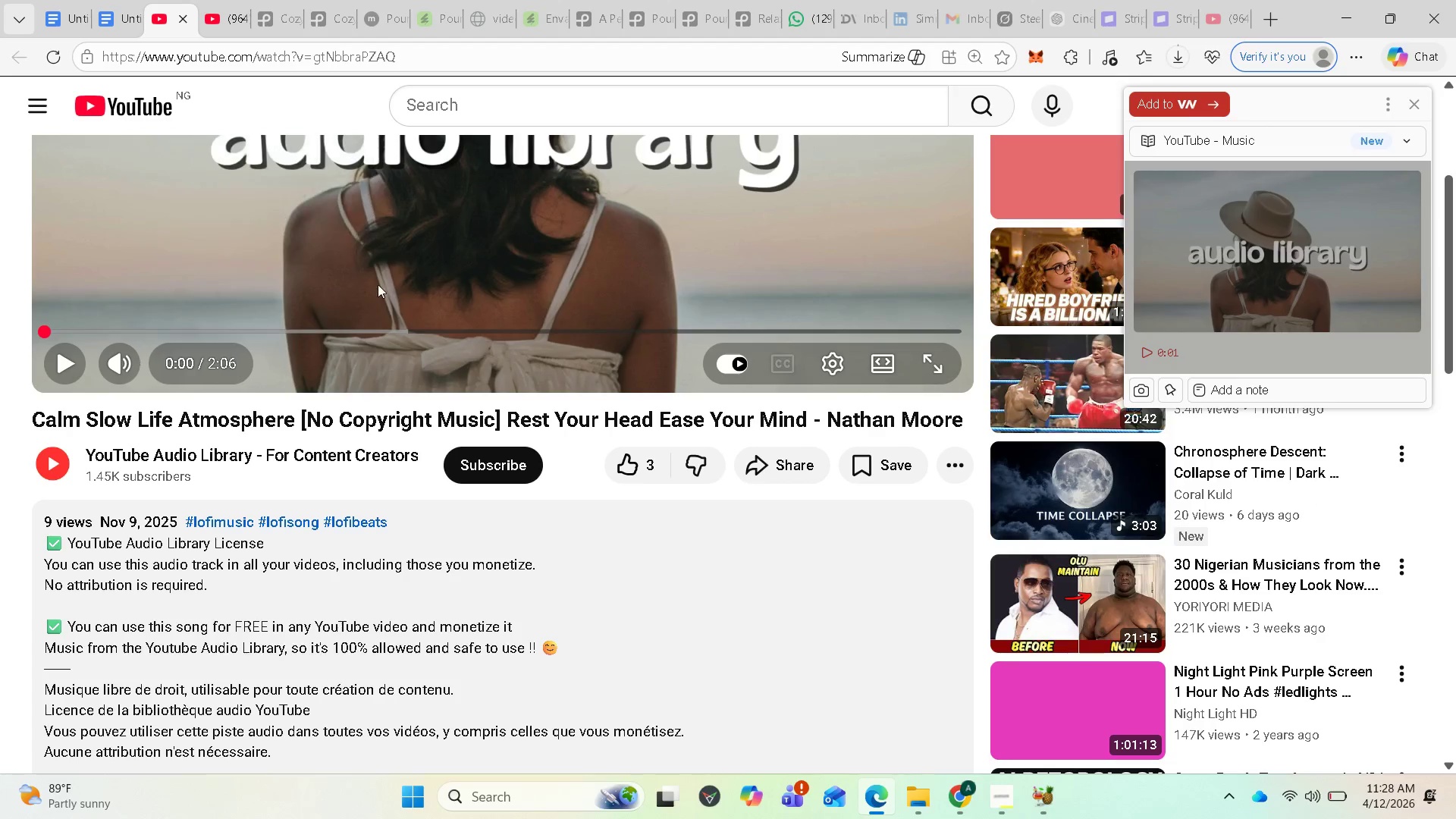 
scroll: coordinate [422, 267], scroll_direction: up, amount: 1.0
 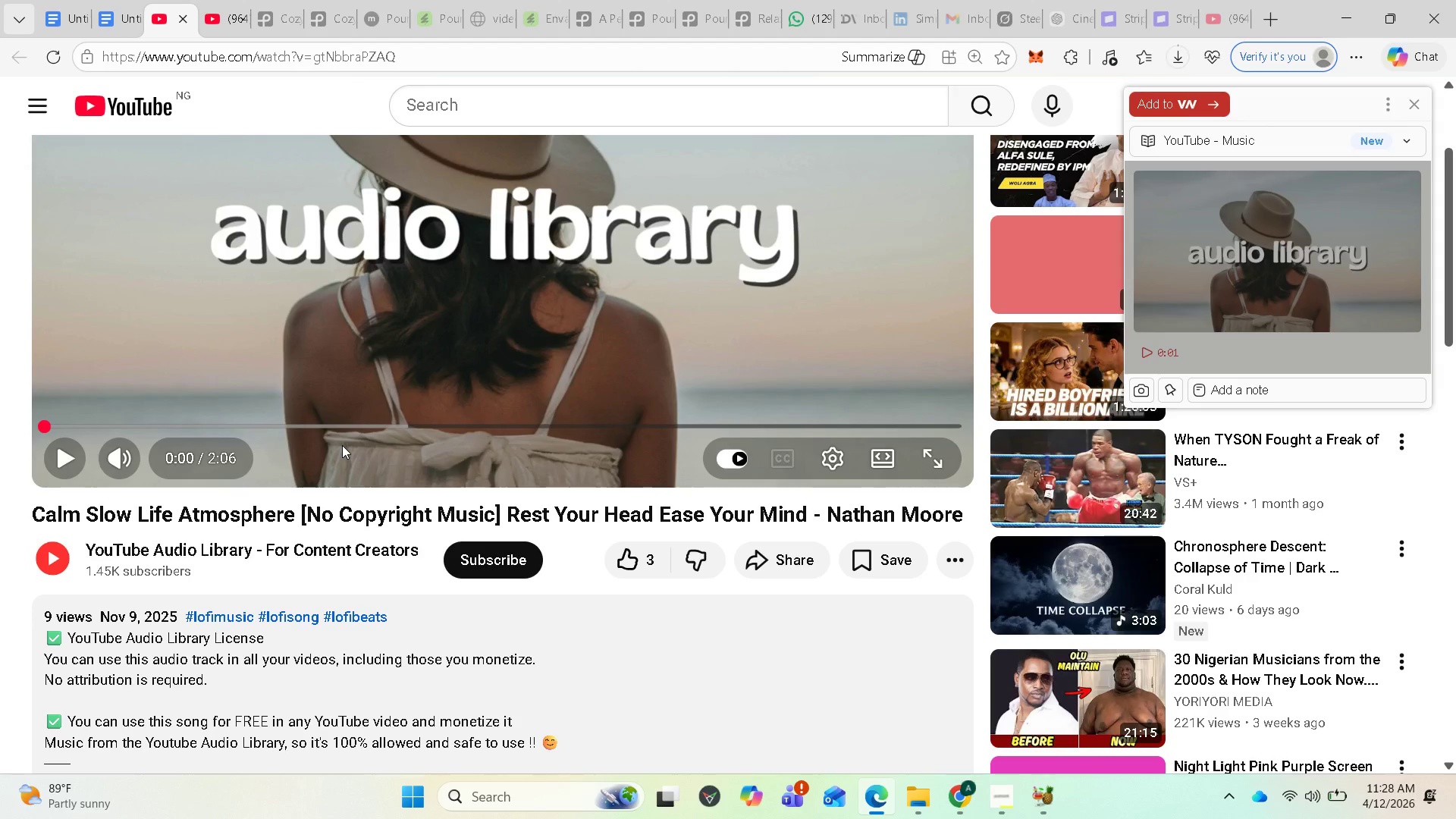 
wait(23.01)
 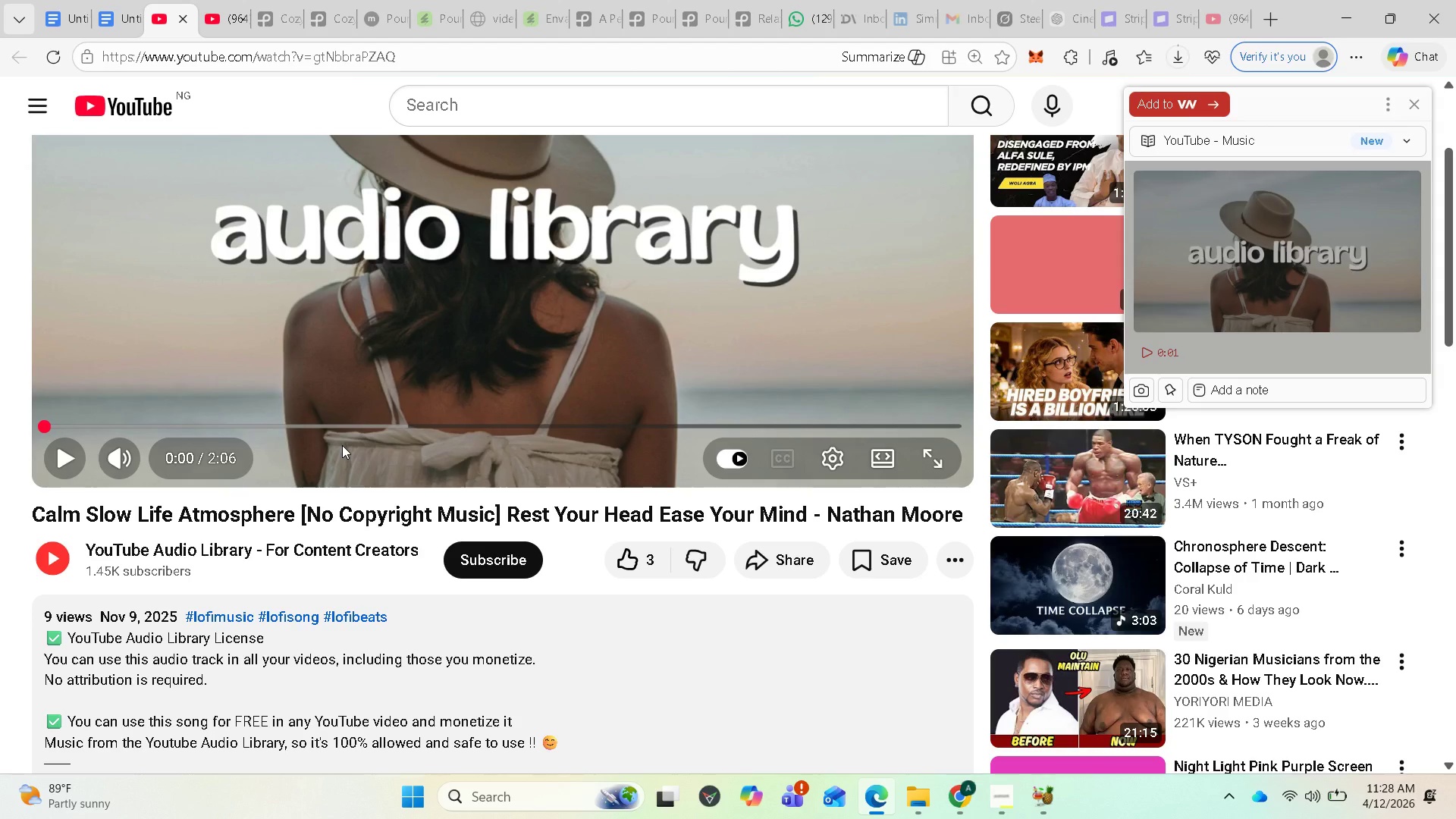 
left_click([995, 804])